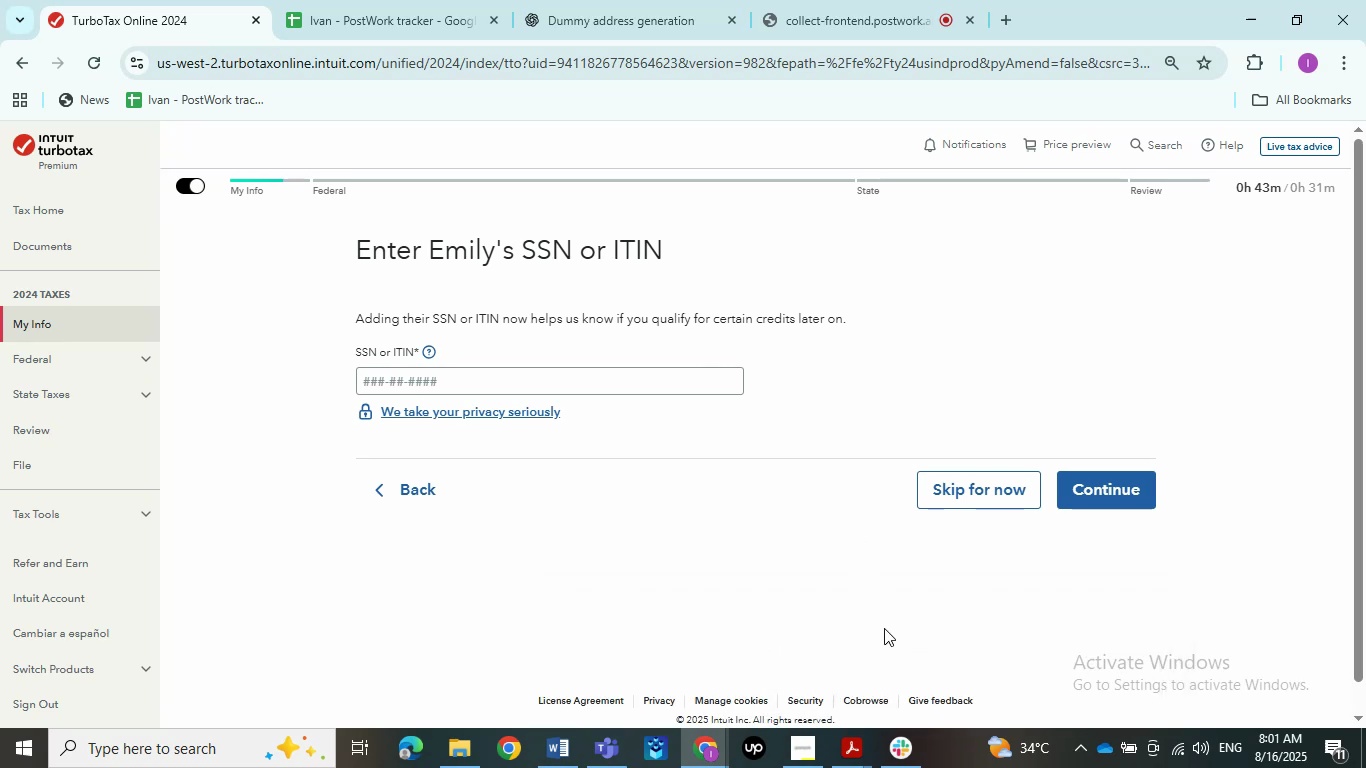 
wait(5.68)
 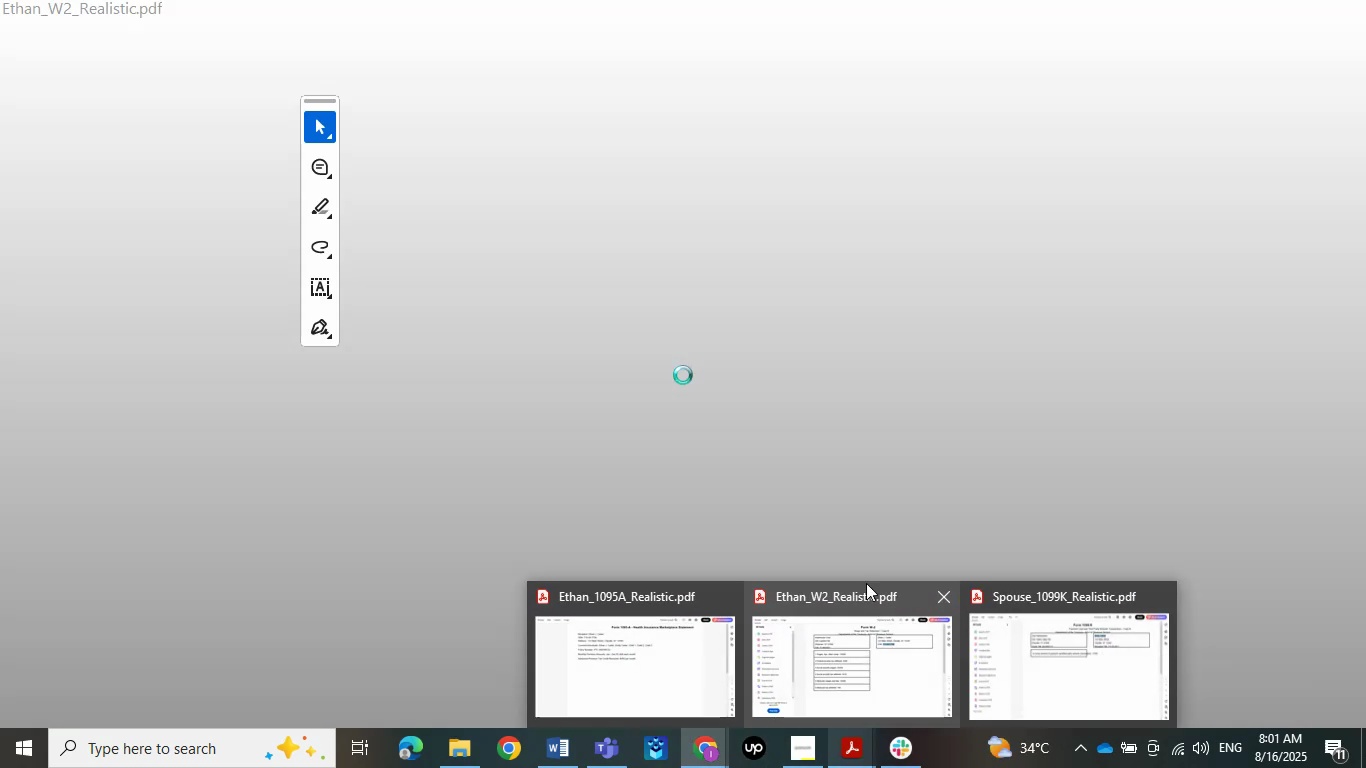 
left_click([890, 767])
 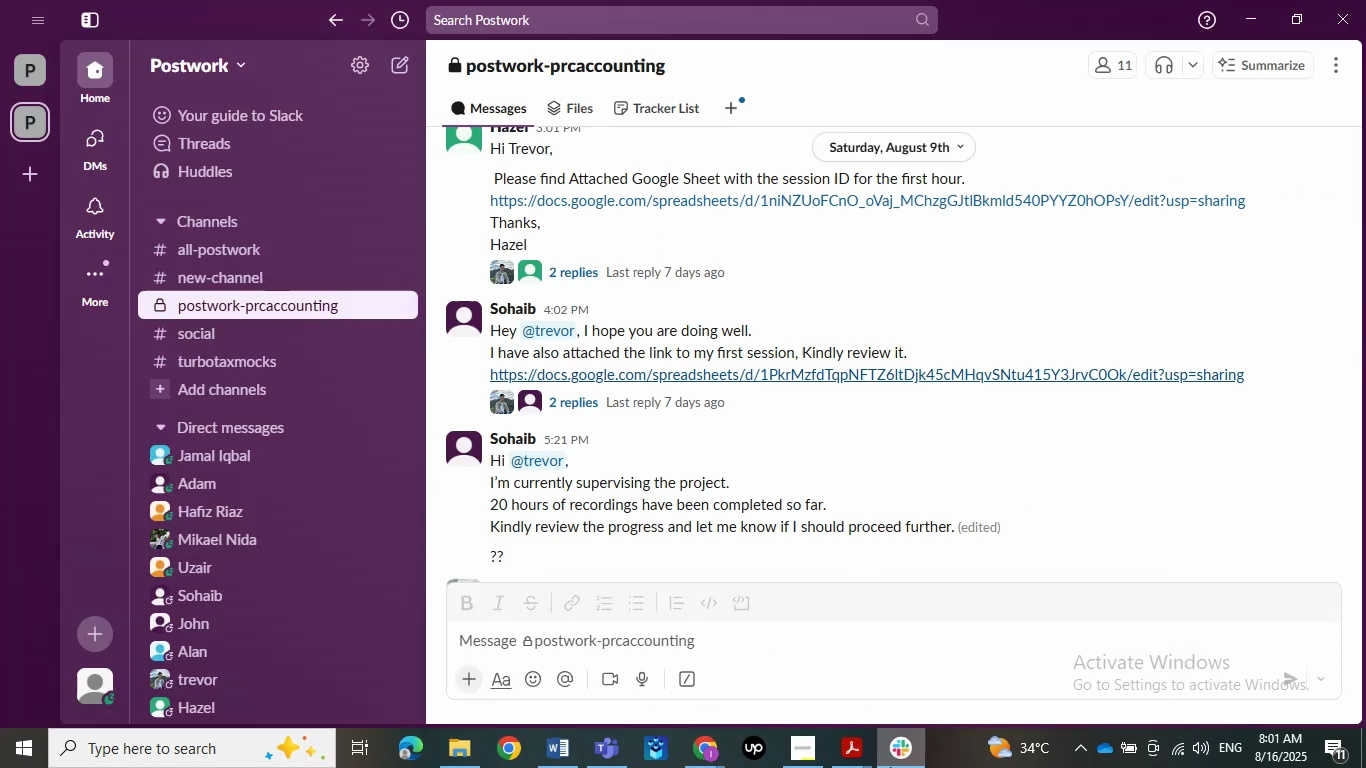 
left_click([890, 767])
 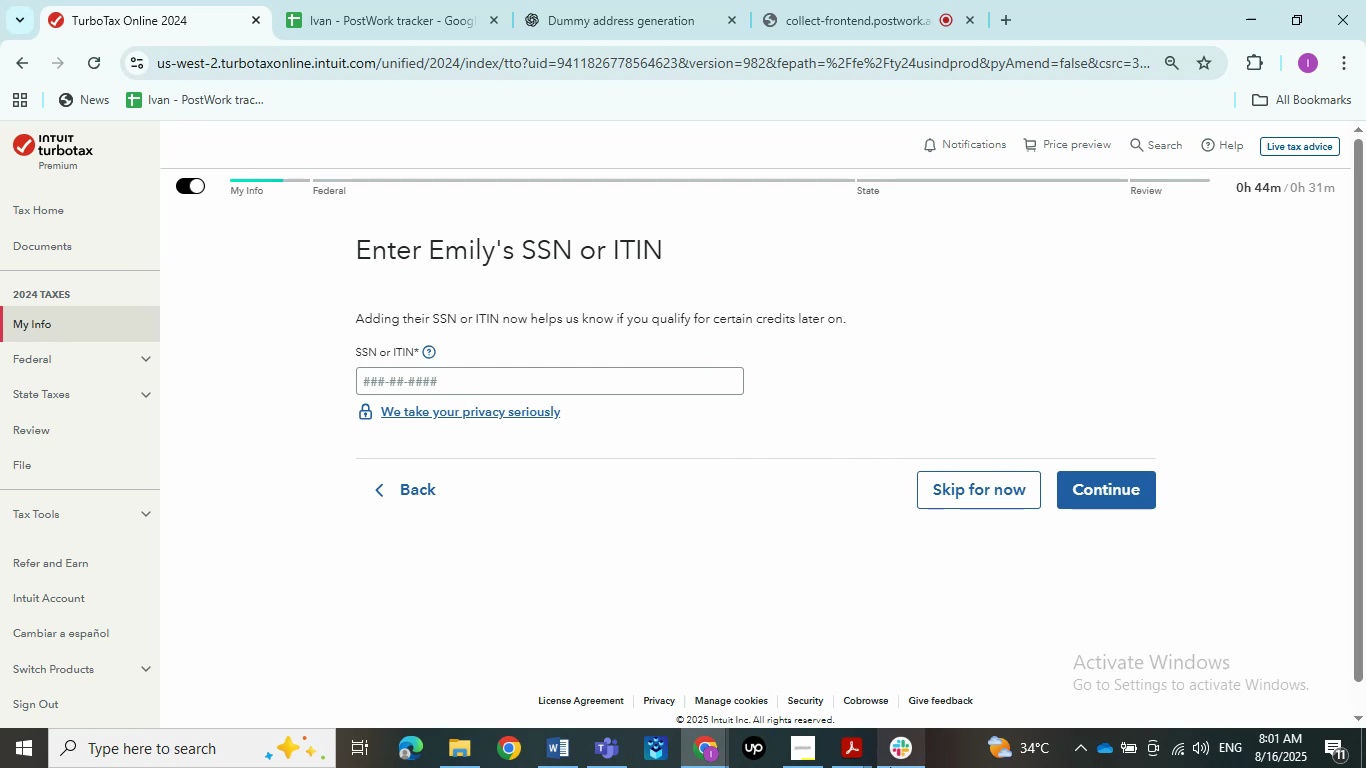 
wait(10.89)
 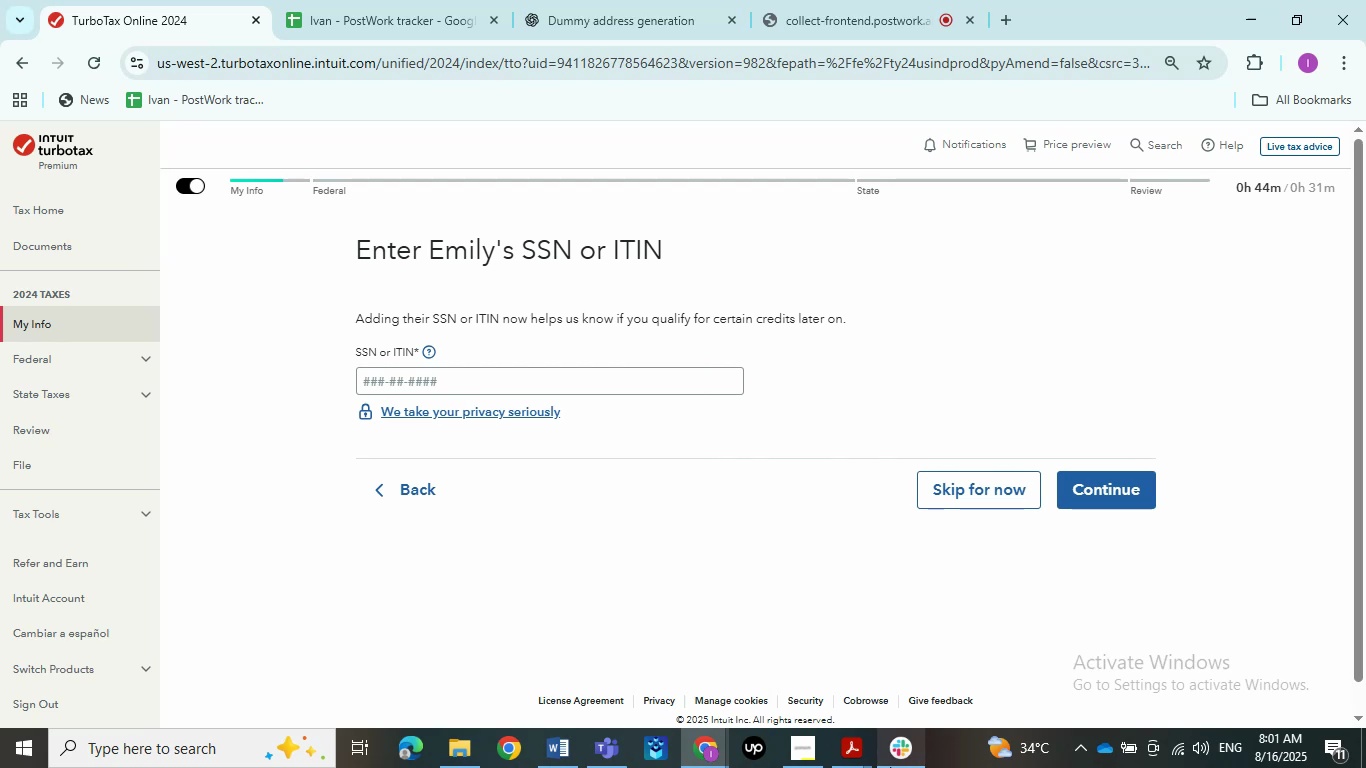 
left_click([1015, 625])
 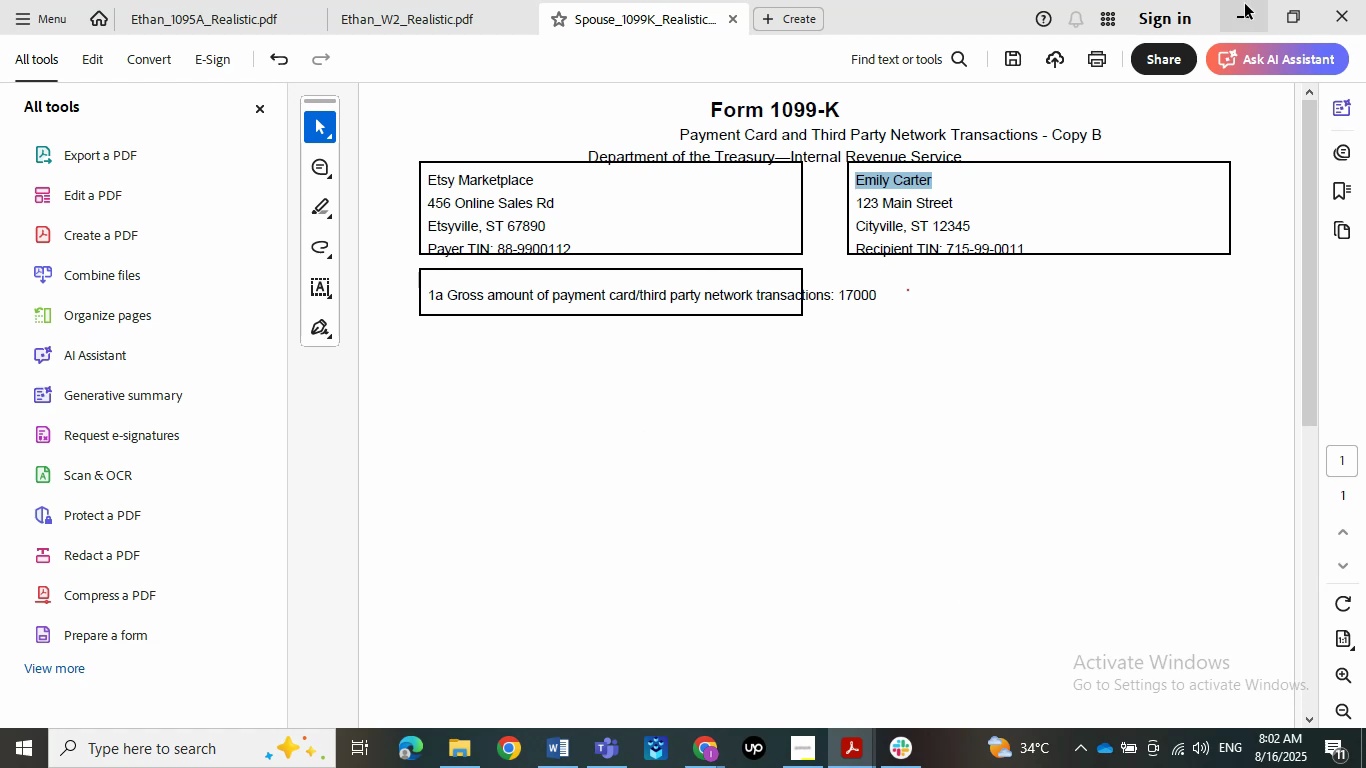 
wait(28.86)
 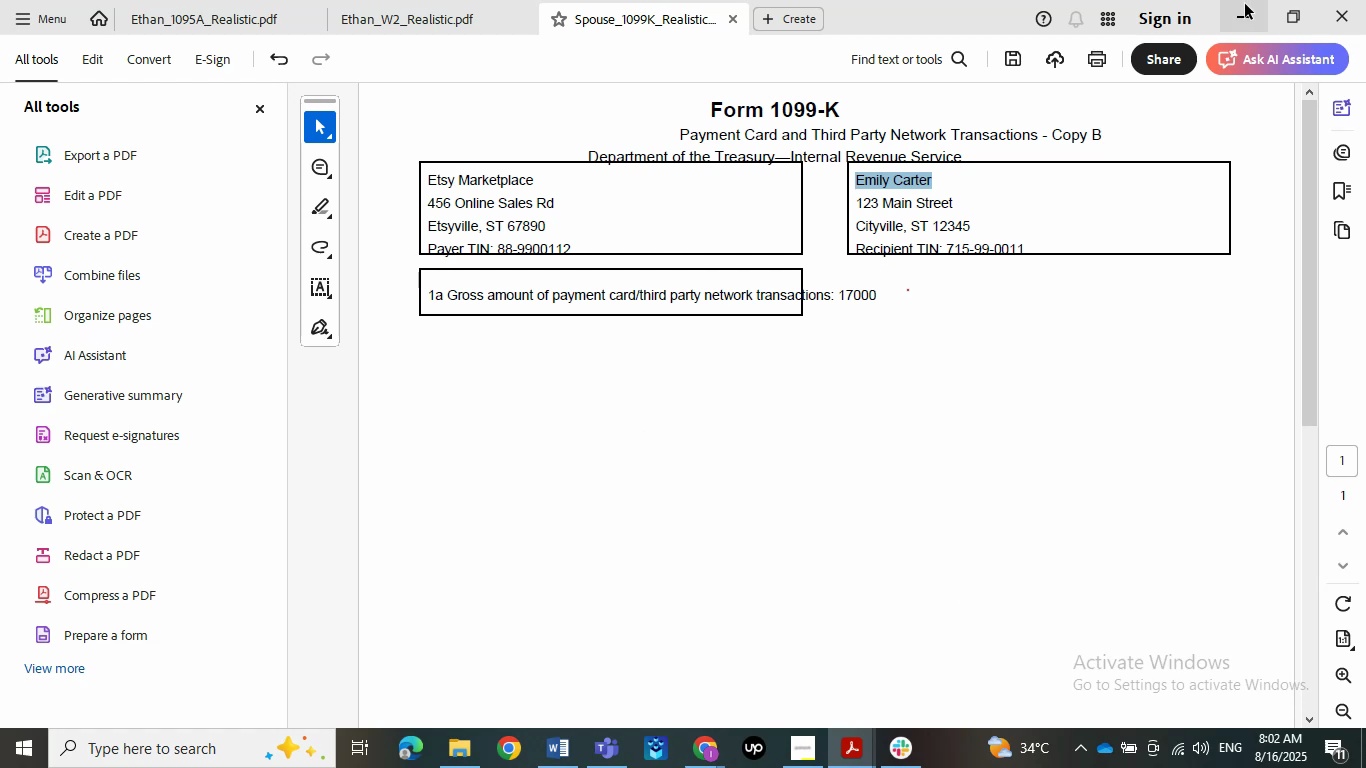 
left_click([1245, 4])
 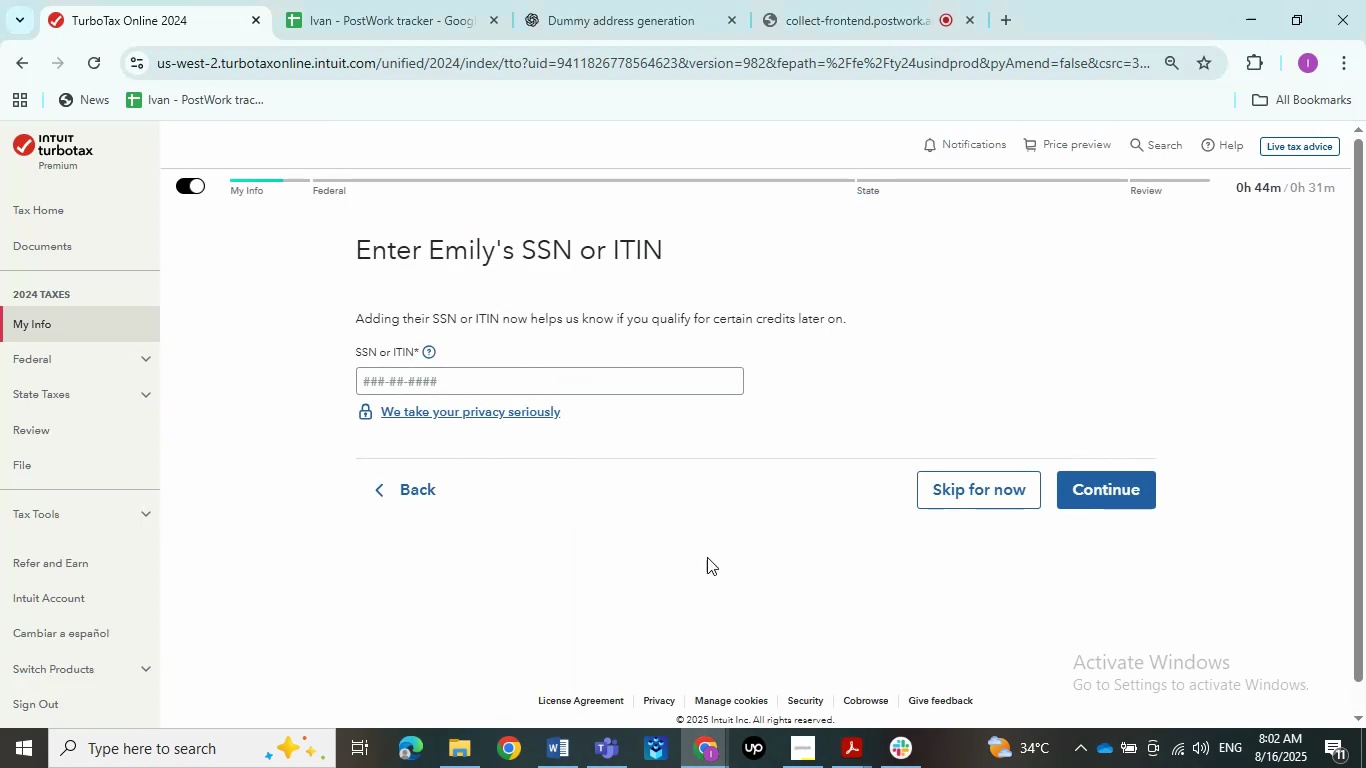 
mouse_move([865, 725])
 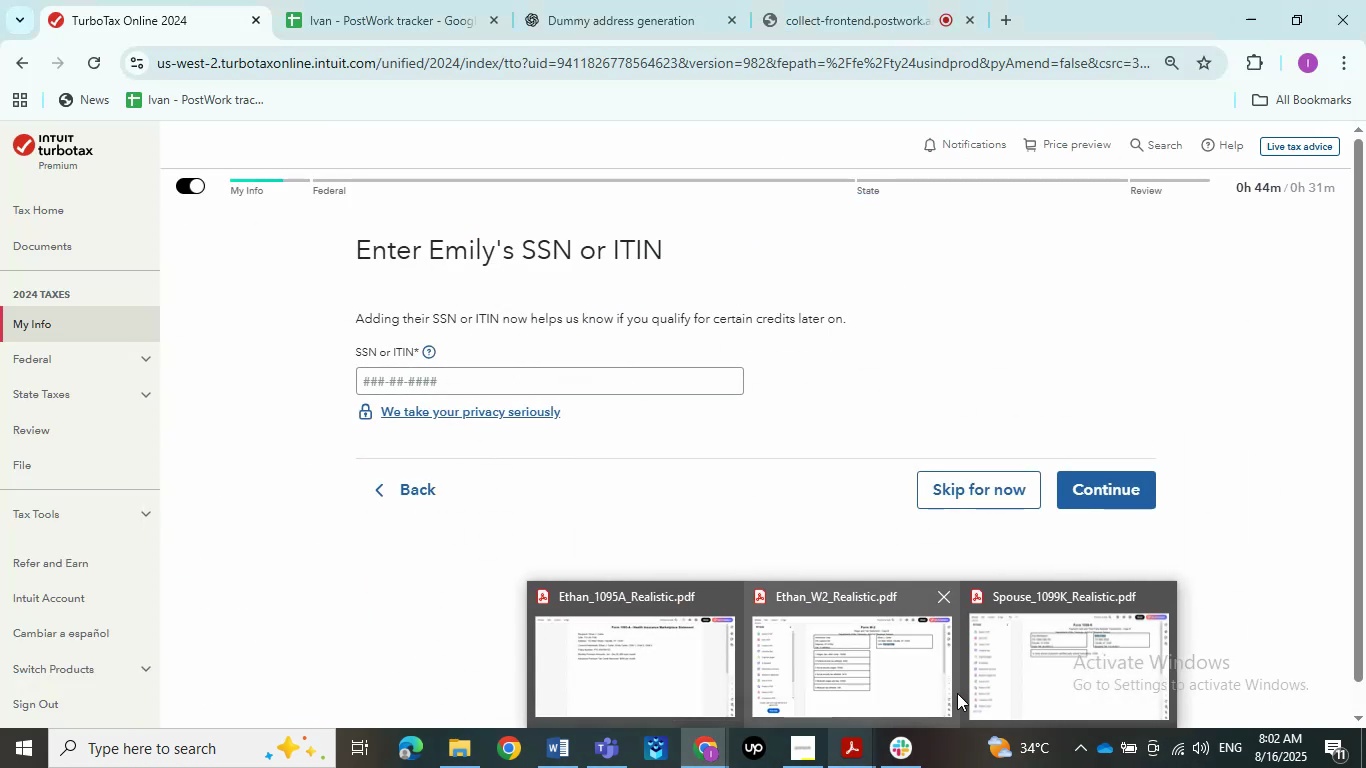 
left_click([1033, 670])
 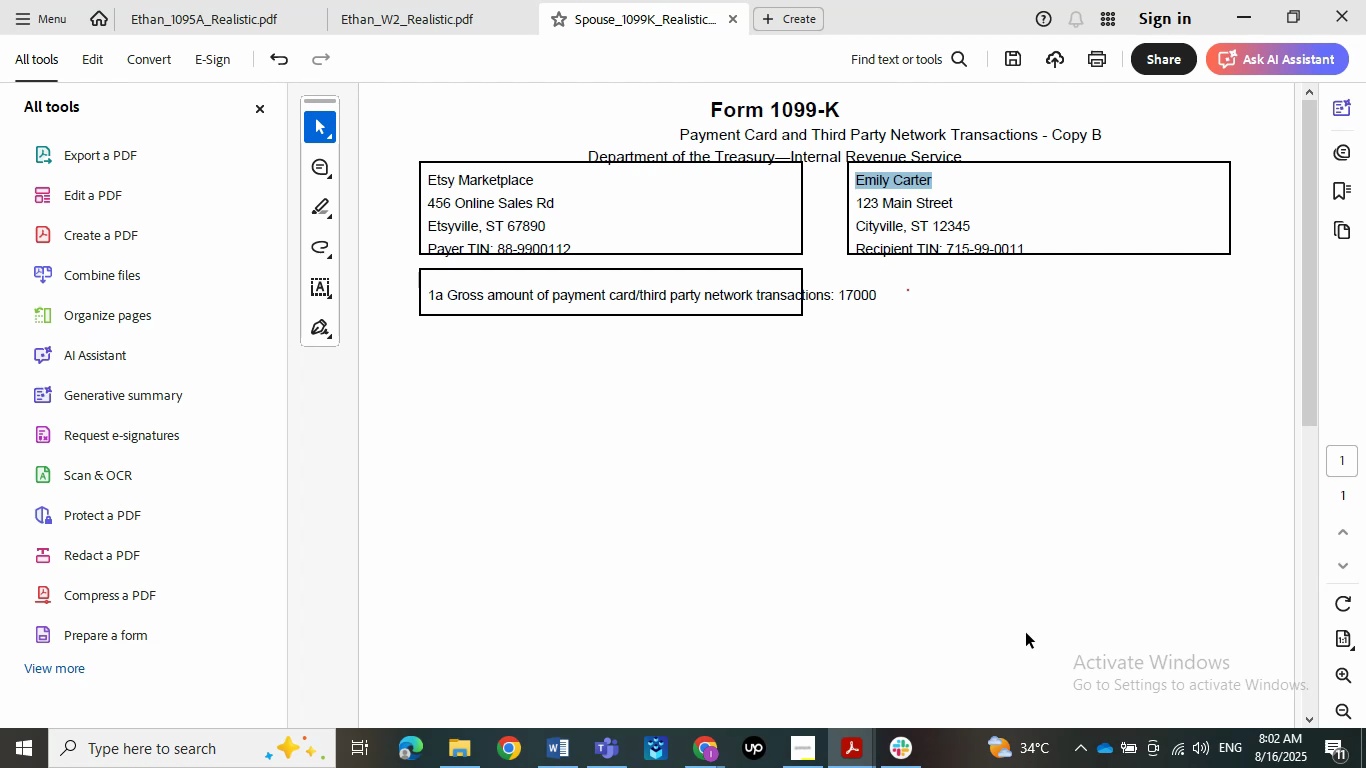 
left_click([916, 339])
 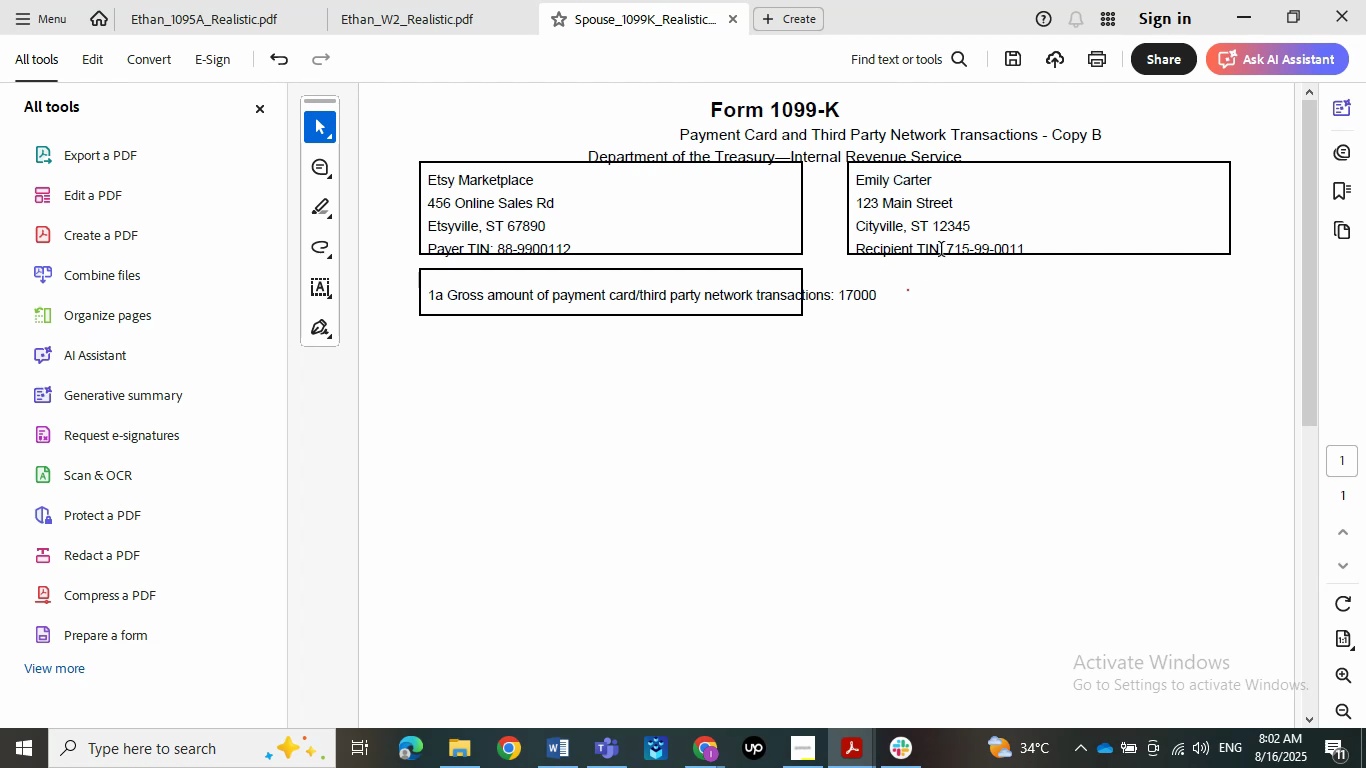 
left_click_drag(start_coordinate=[951, 255], to_coordinate=[1004, 262])
 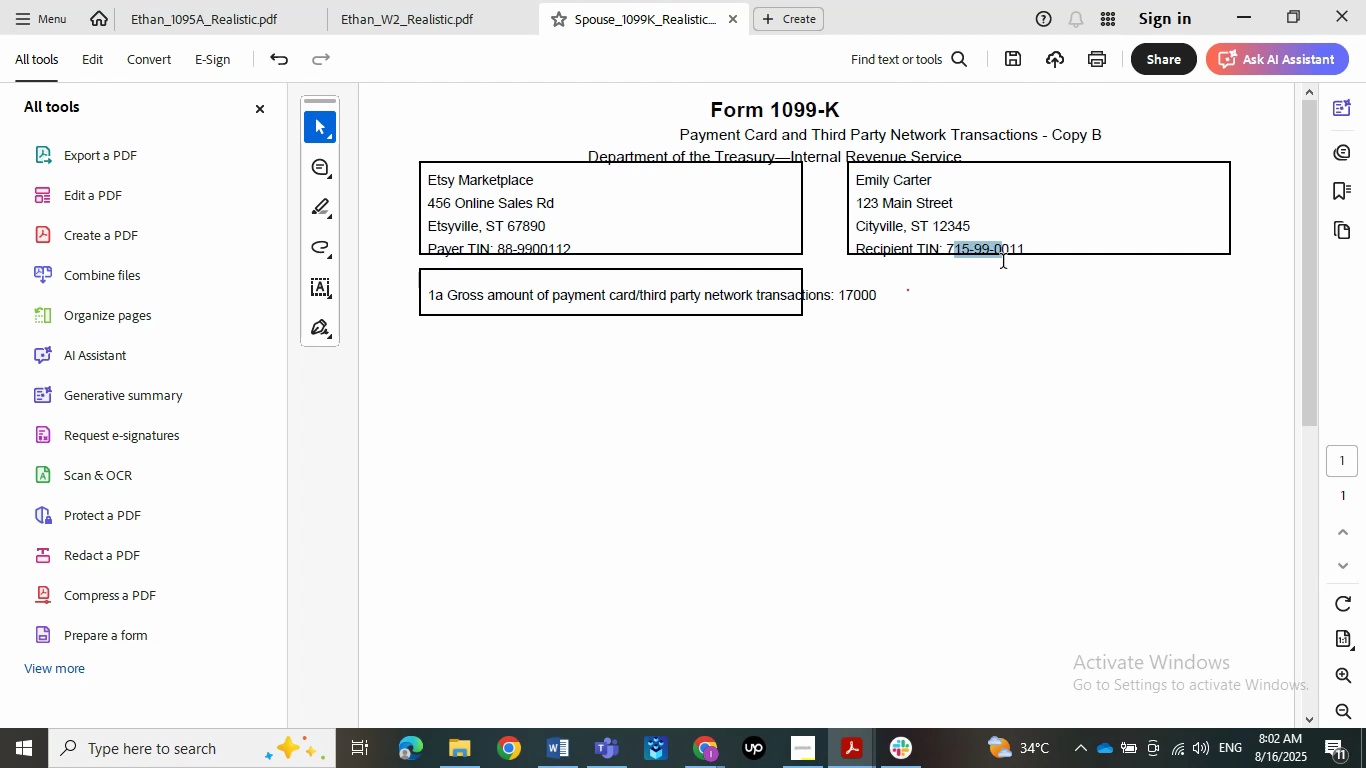 
left_click([954, 293])
 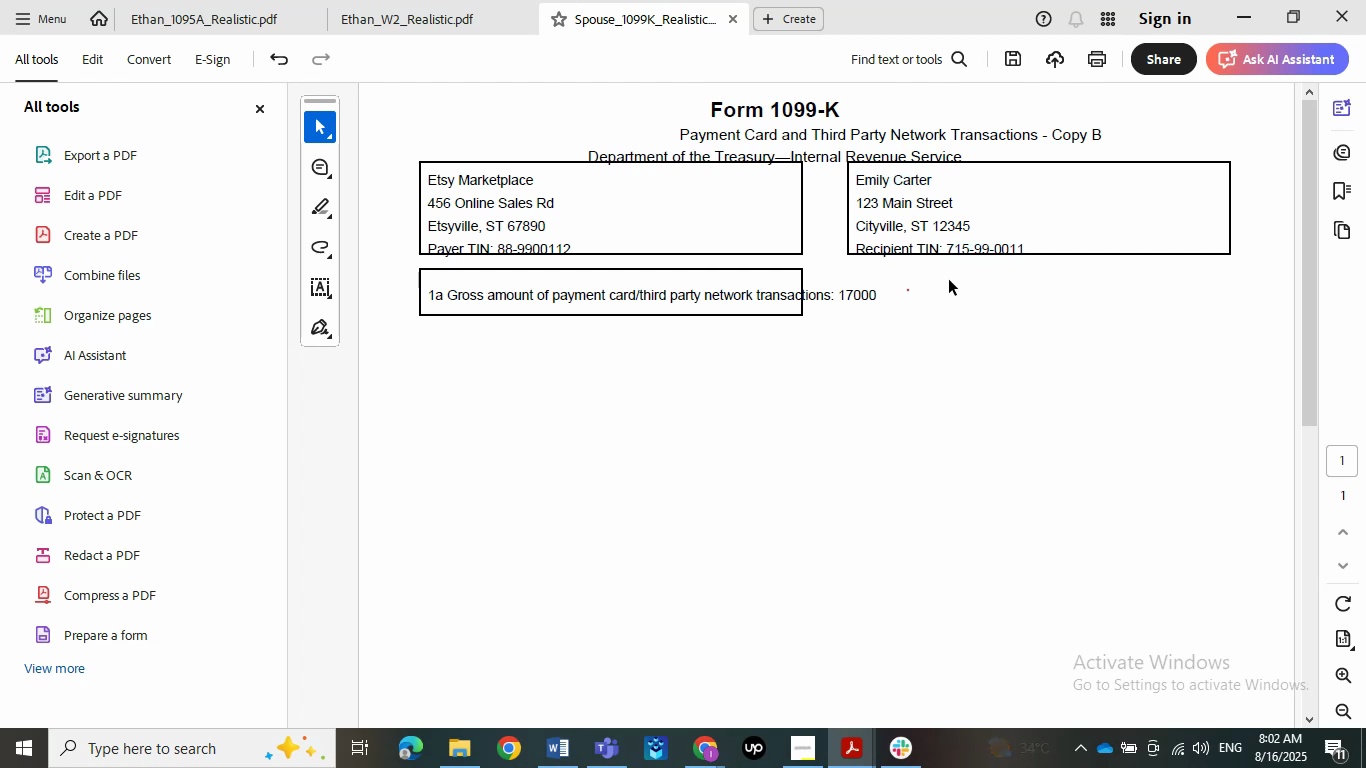 
left_click_drag(start_coordinate=[949, 251], to_coordinate=[1026, 249])
 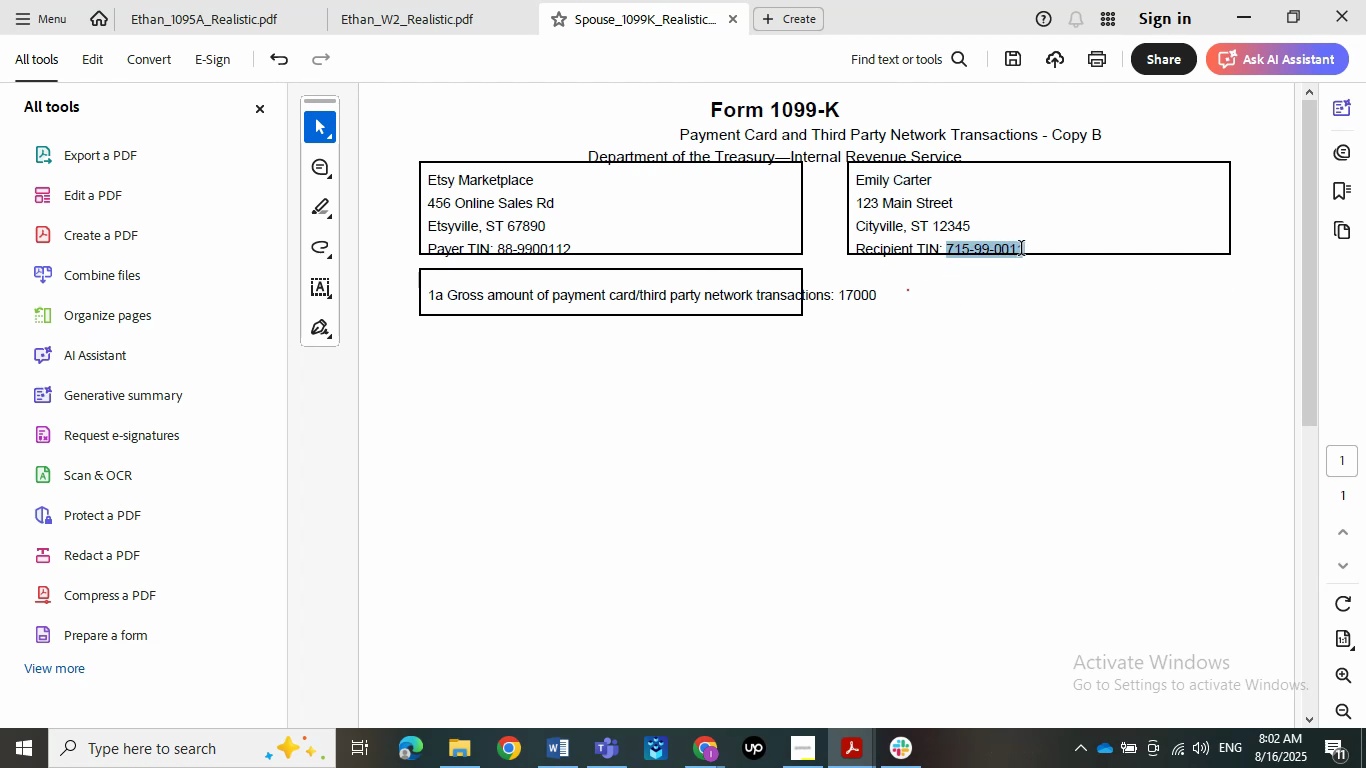 
key(Control+C)
 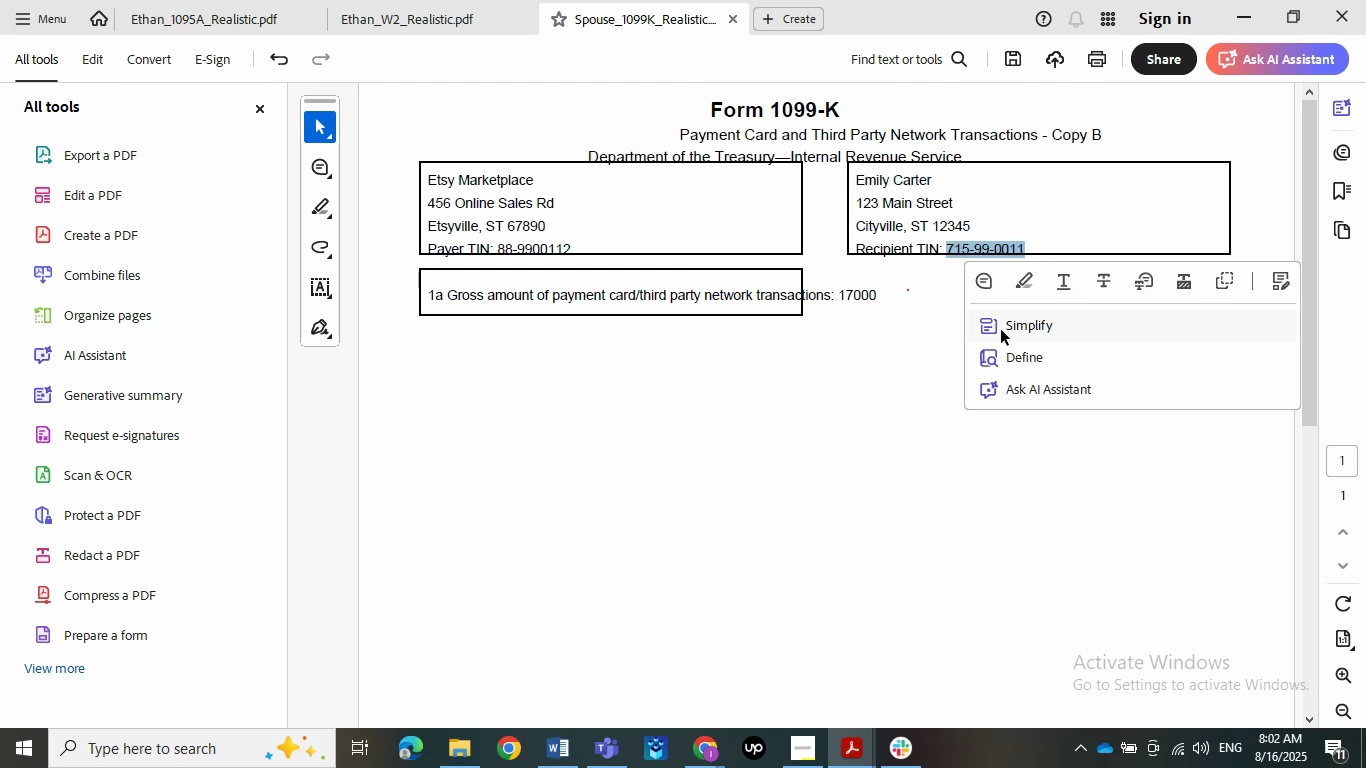 
key(Control+C)
 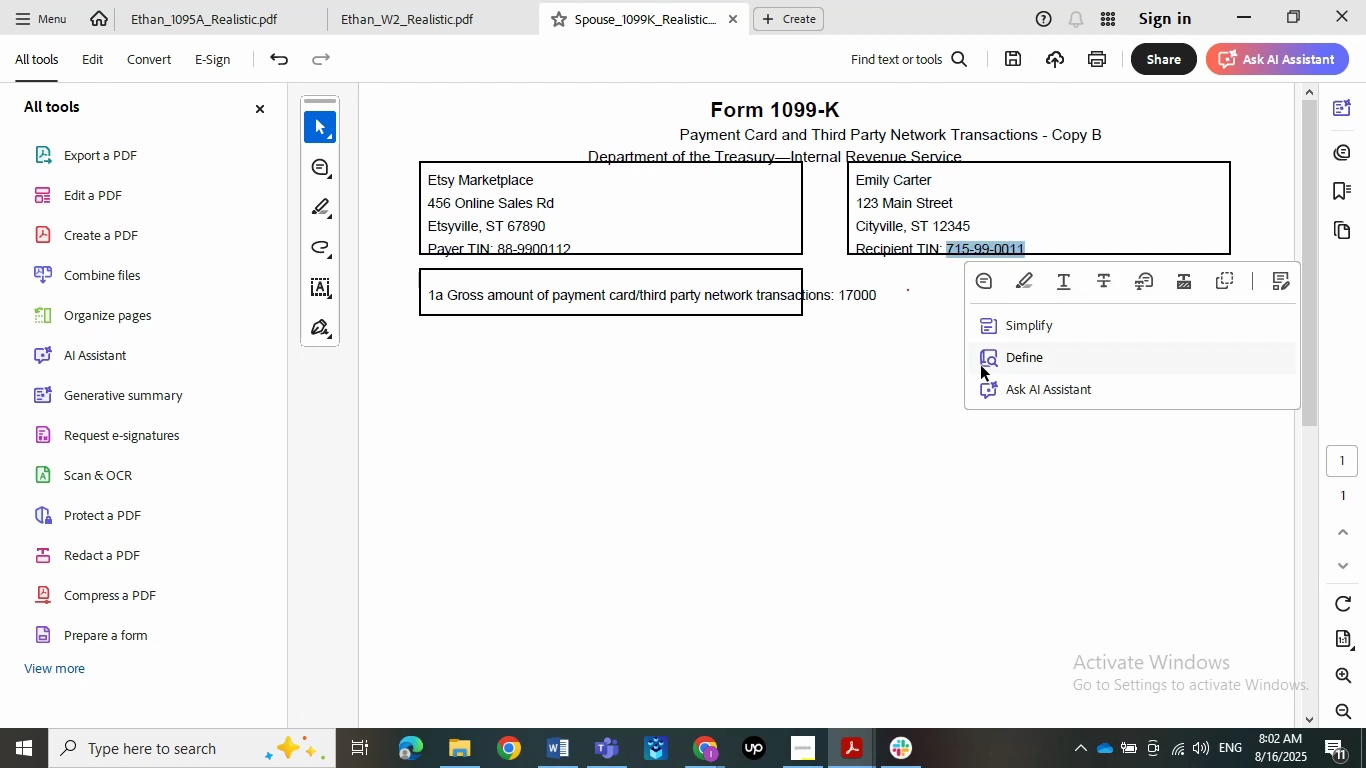 
left_click([909, 476])
 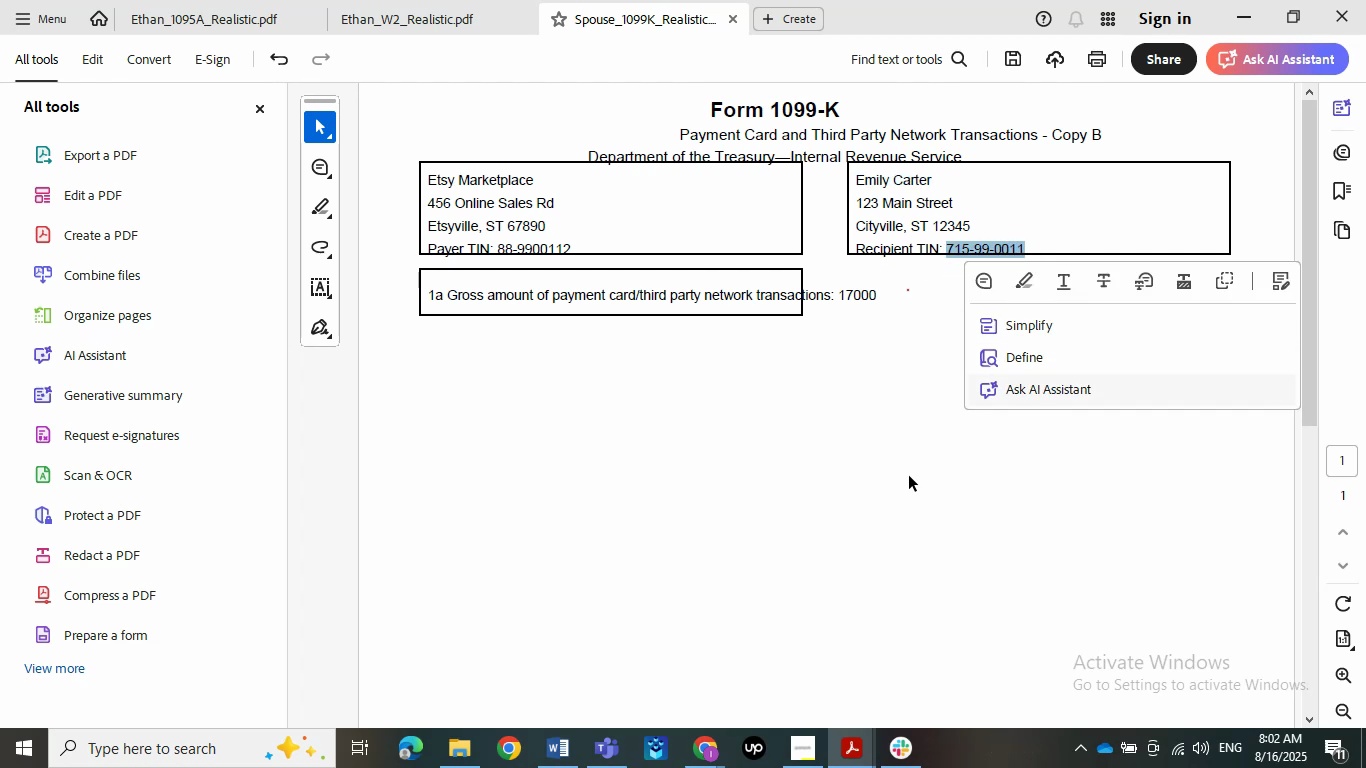 
left_click_drag(start_coordinate=[1257, 0], to_coordinate=[1254, 6])
 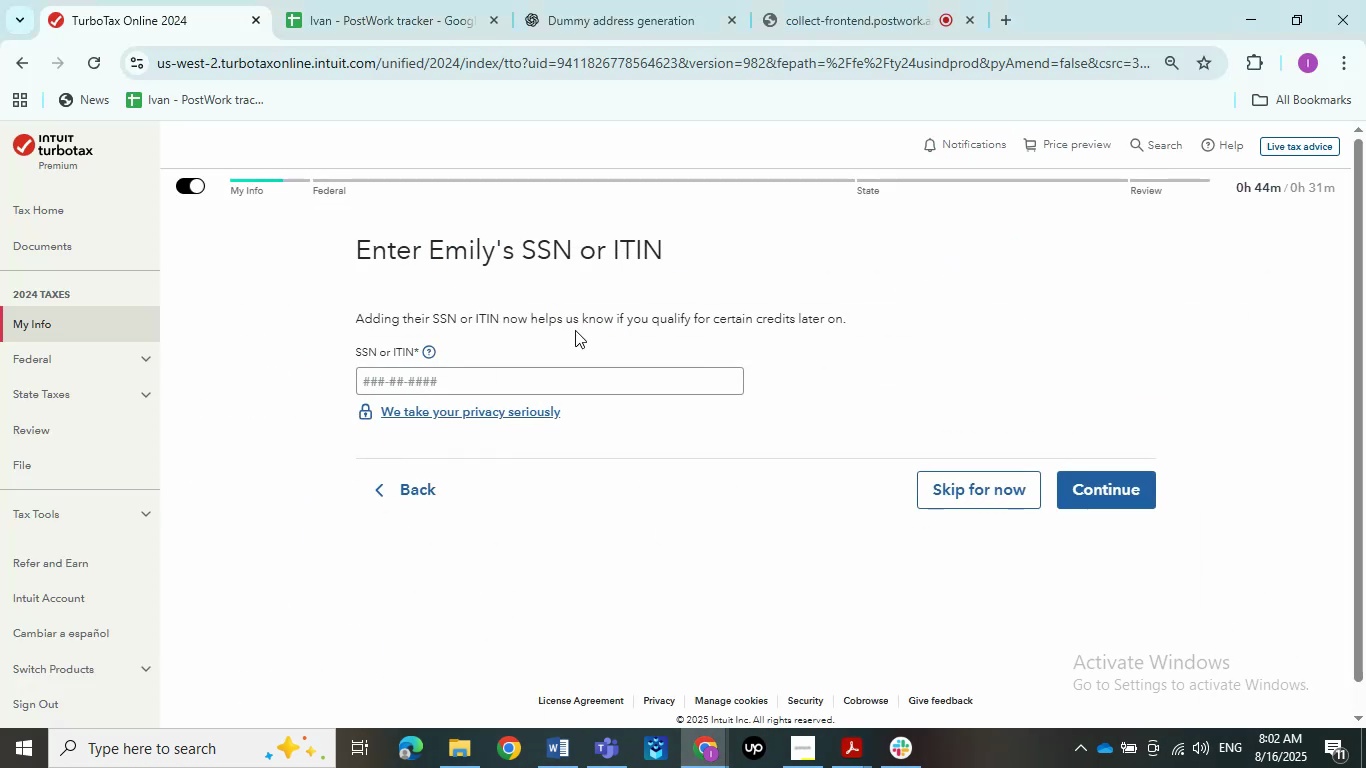 
left_click([534, 374])
 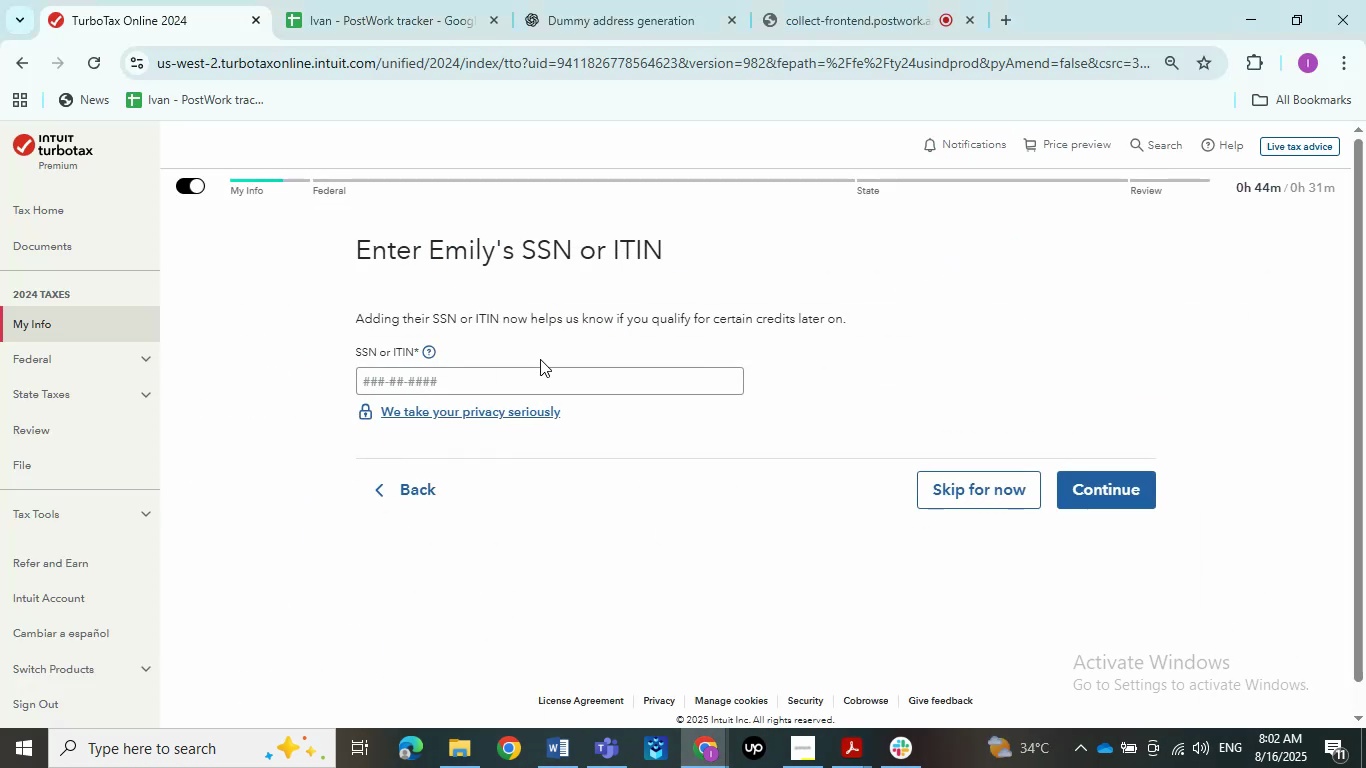 
key(Control+ControlLeft)
 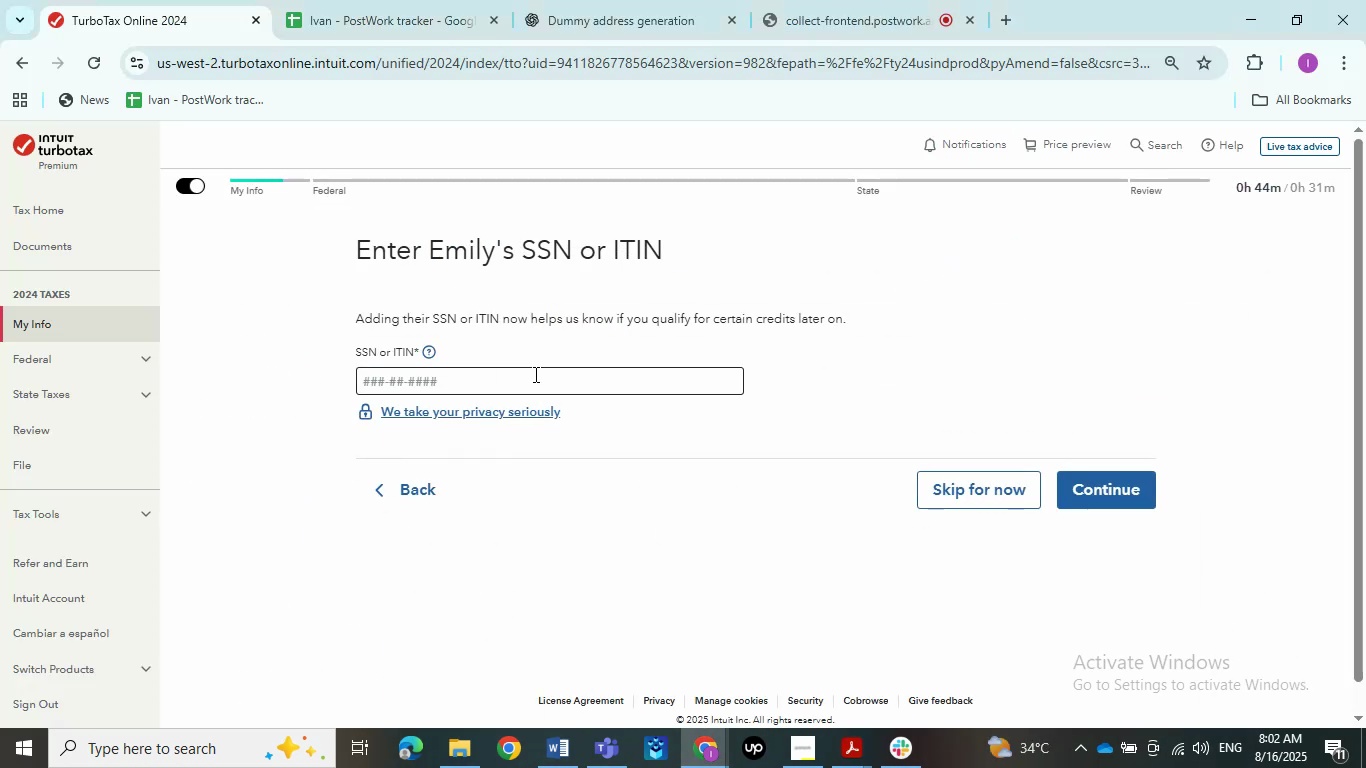 
key(Control+V)
 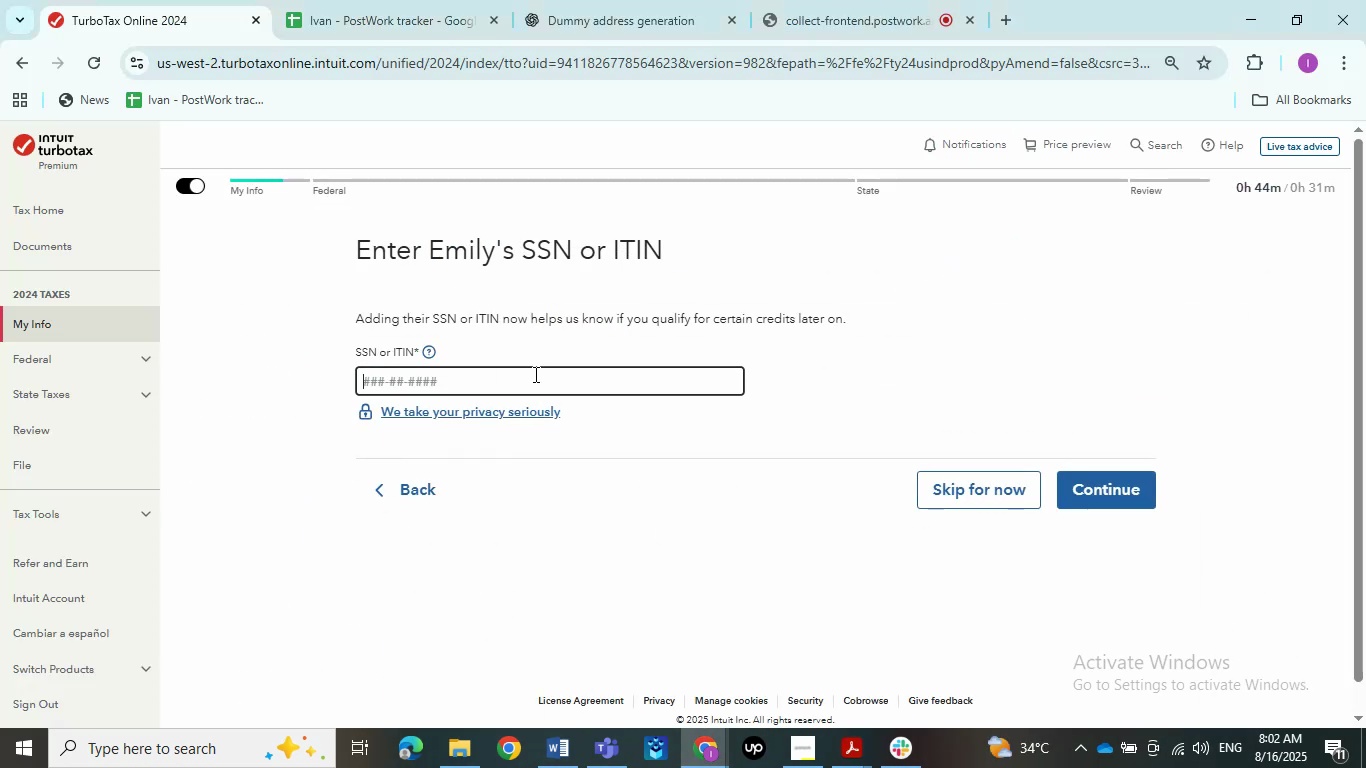 
left_click([958, 377])
 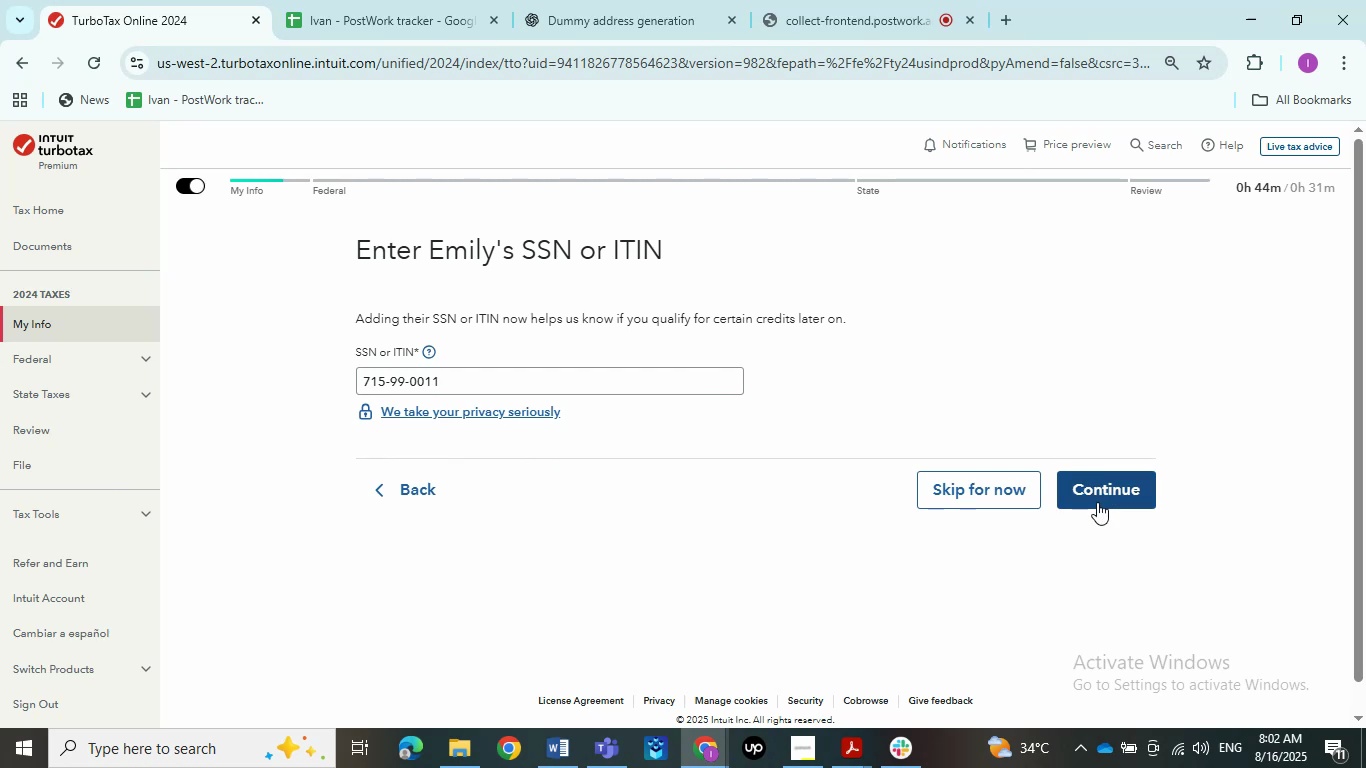 
wait(10.13)
 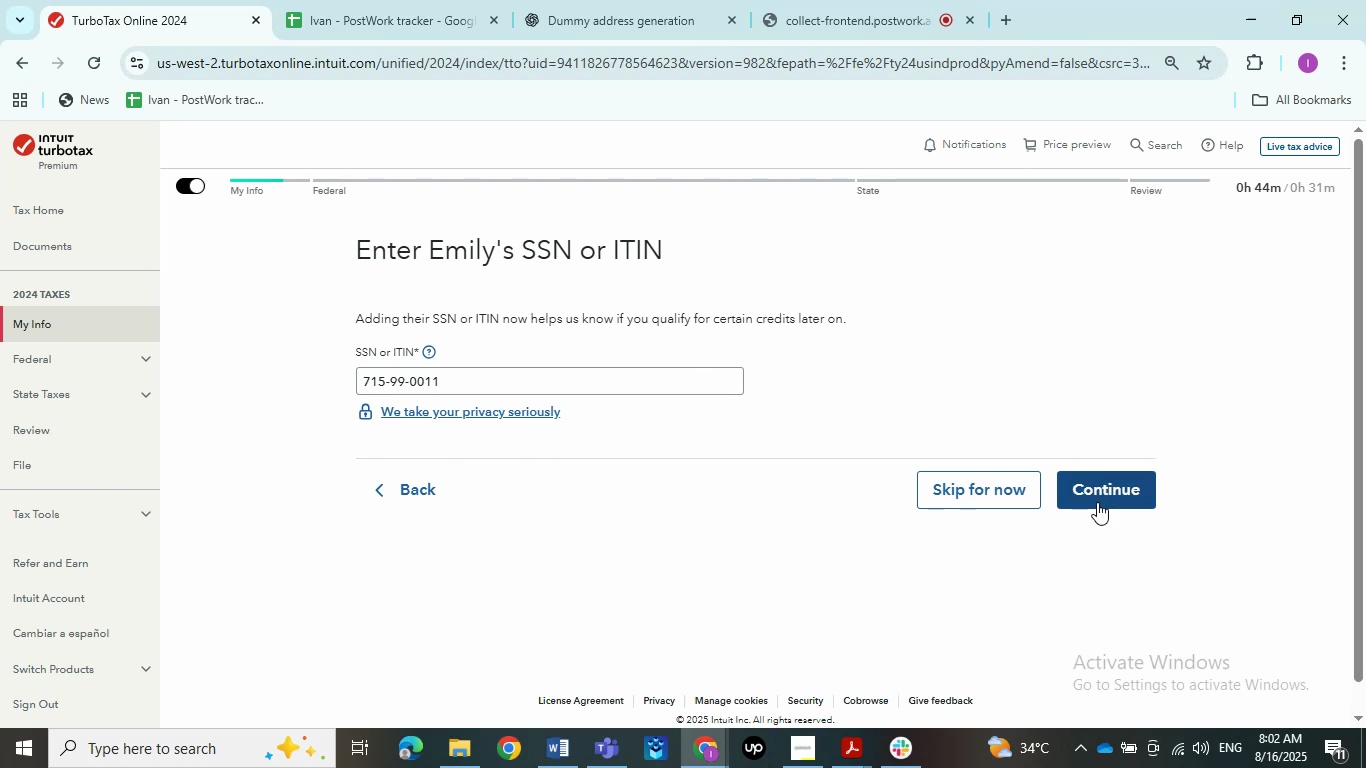 
left_click([1097, 502])
 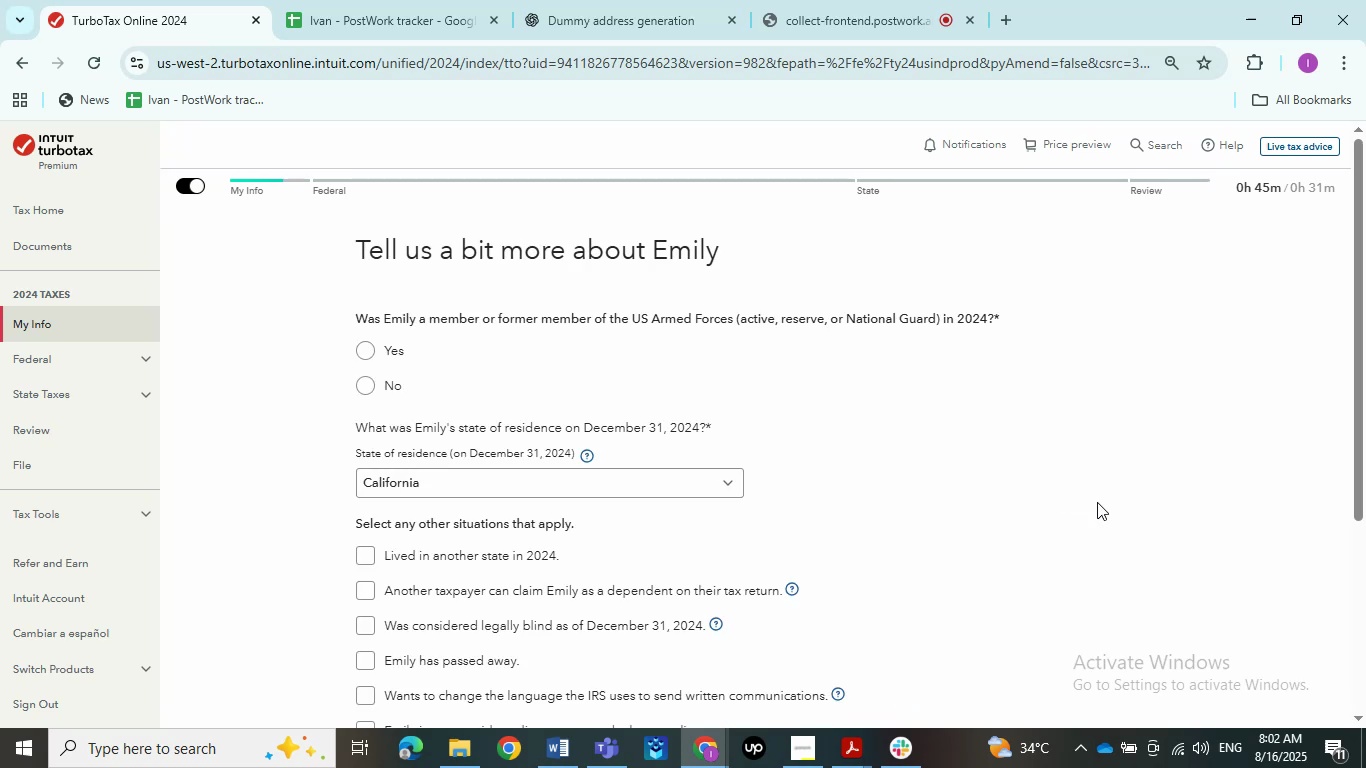 
wait(6.65)
 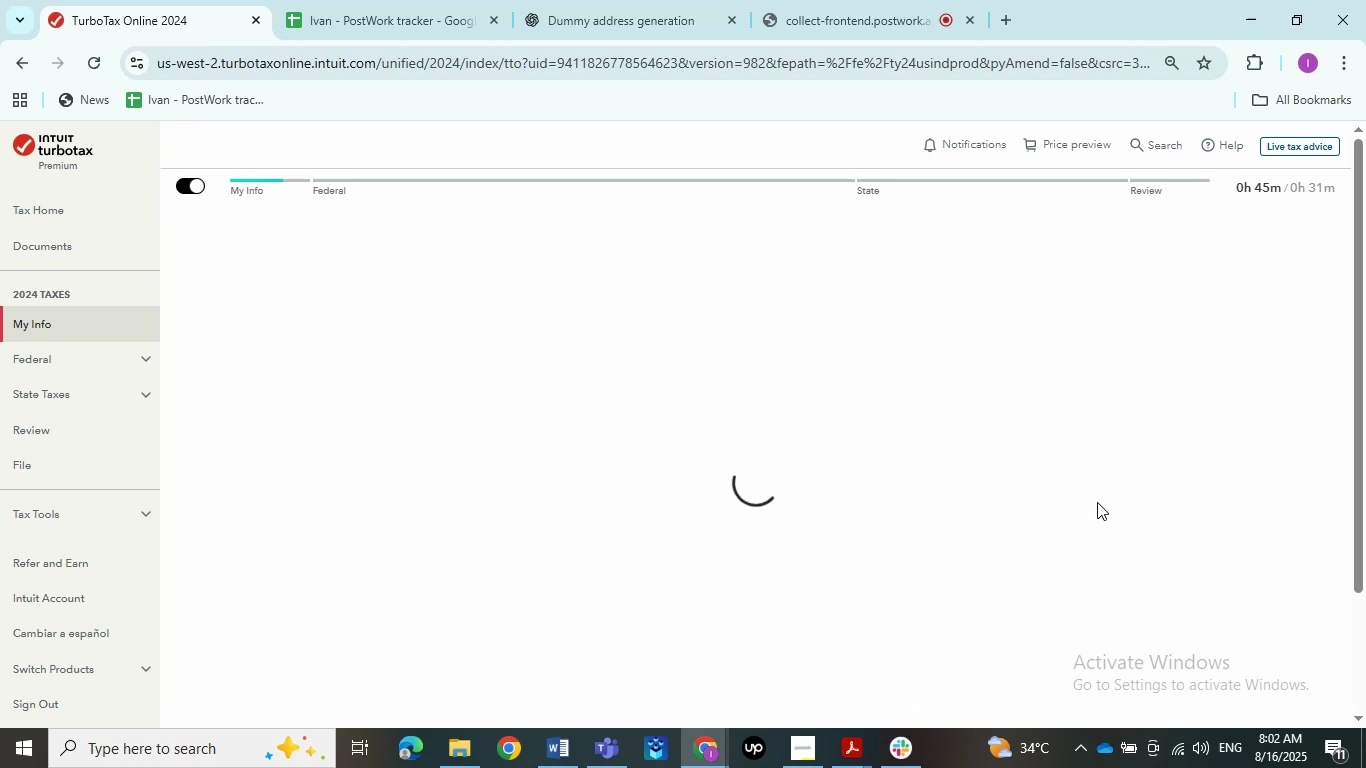 
left_click([368, 393])
 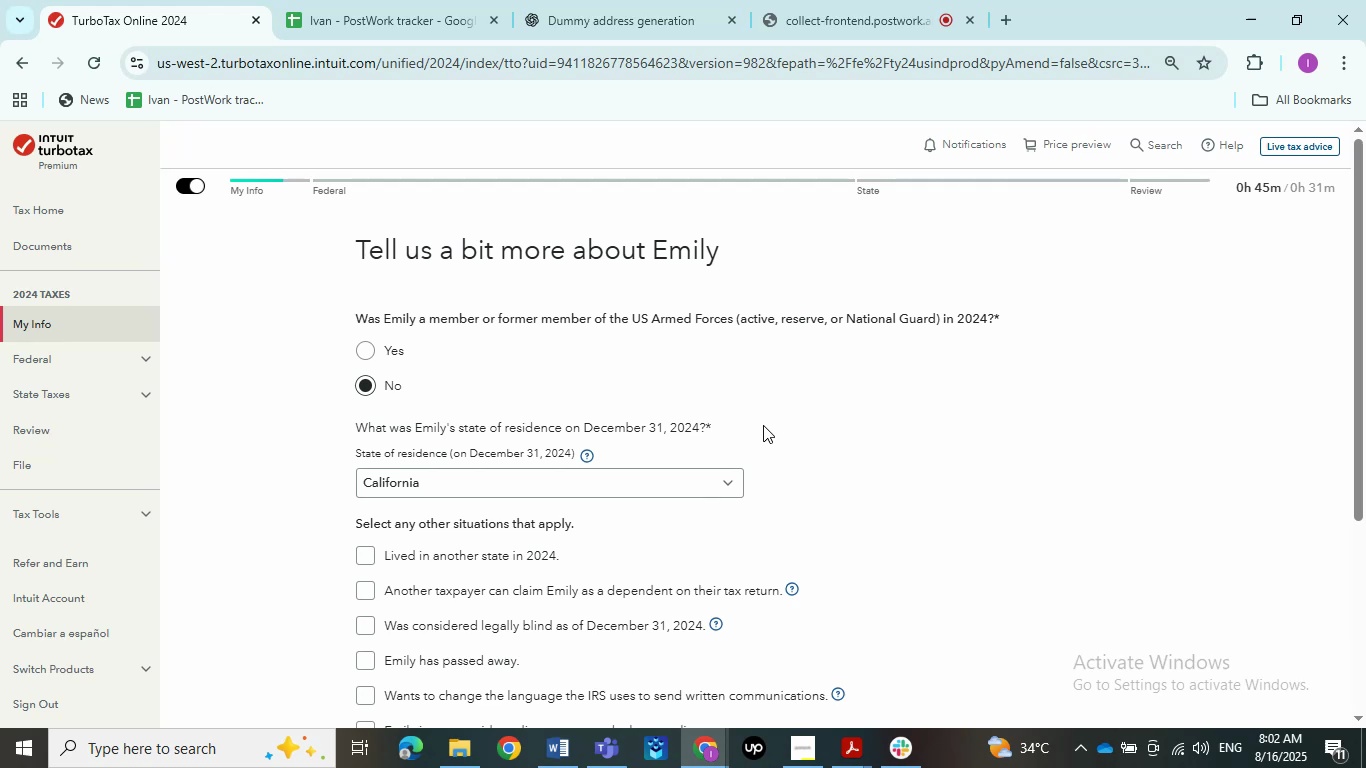 
wait(6.9)
 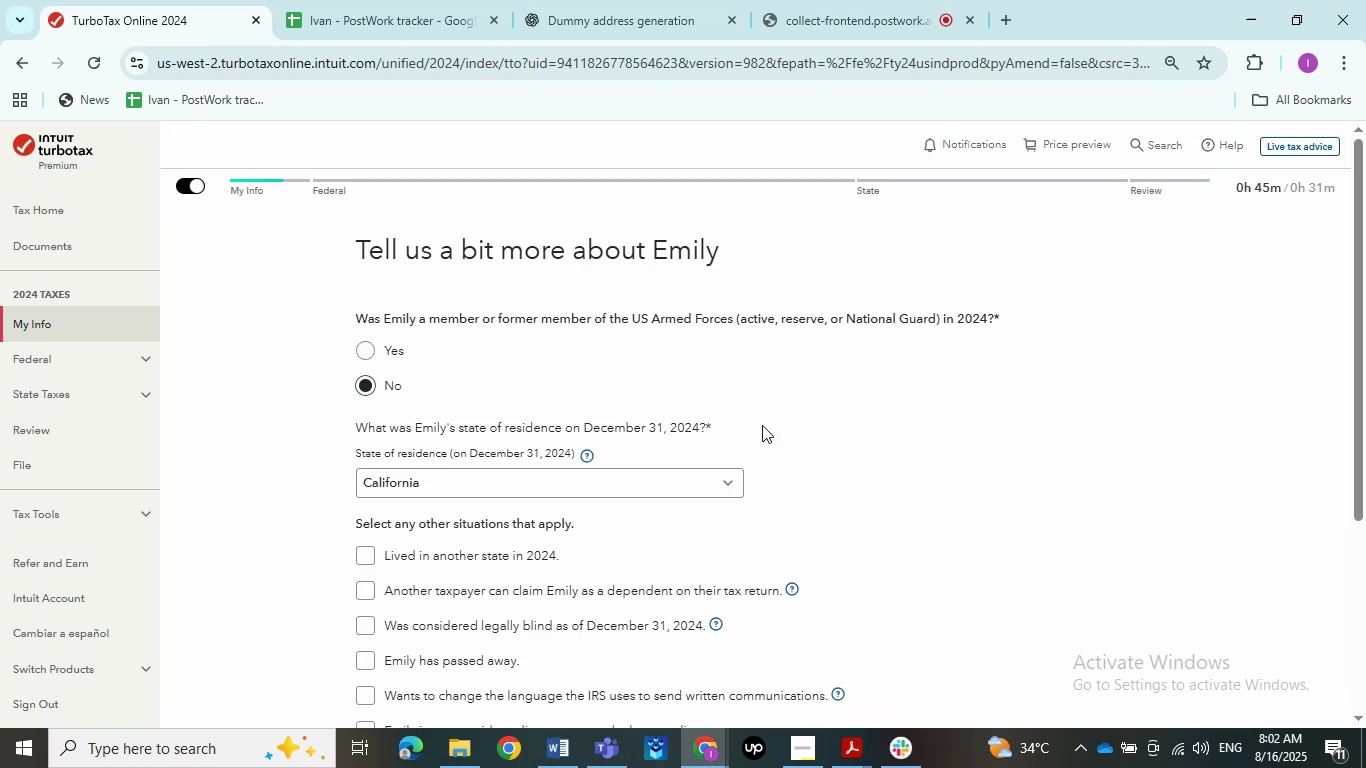 
scroll: coordinate [763, 425], scroll_direction: down, amount: 2.0
 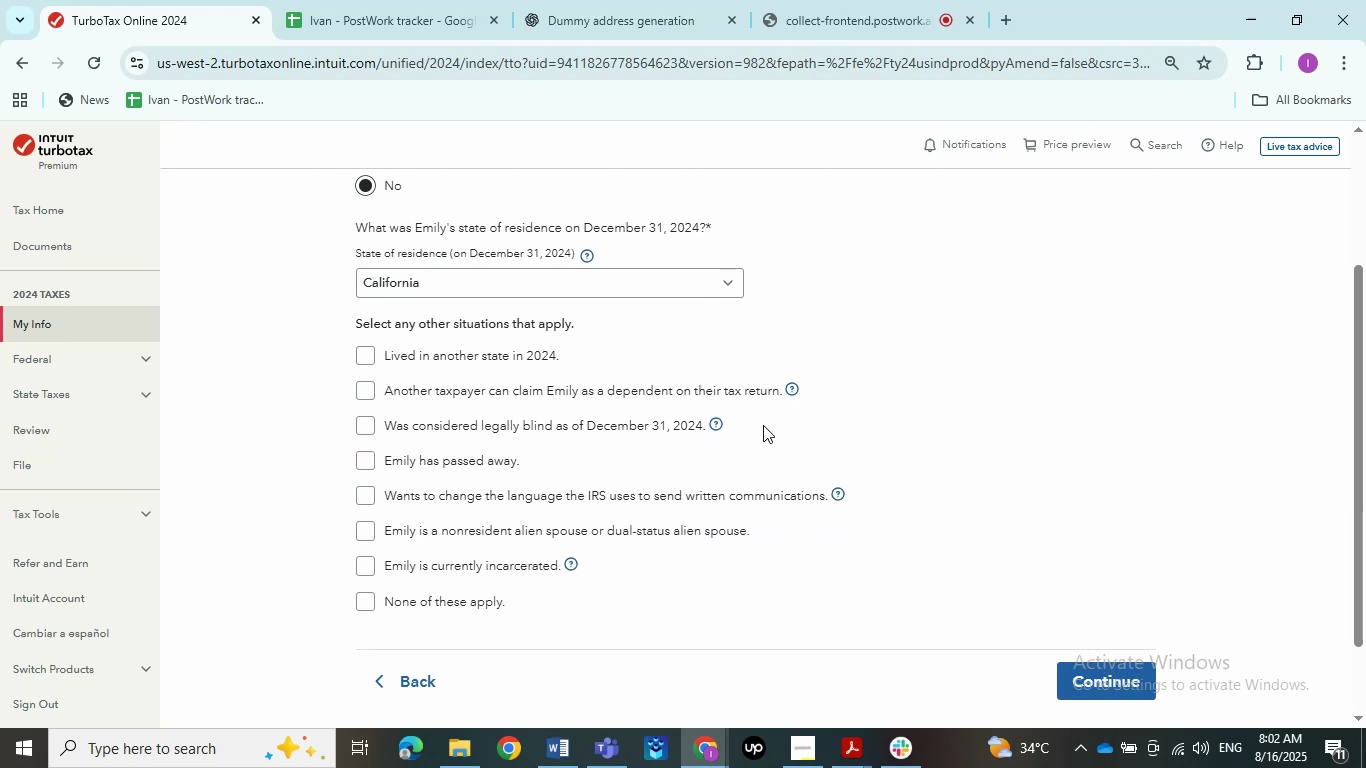 
left_click([415, 611])
 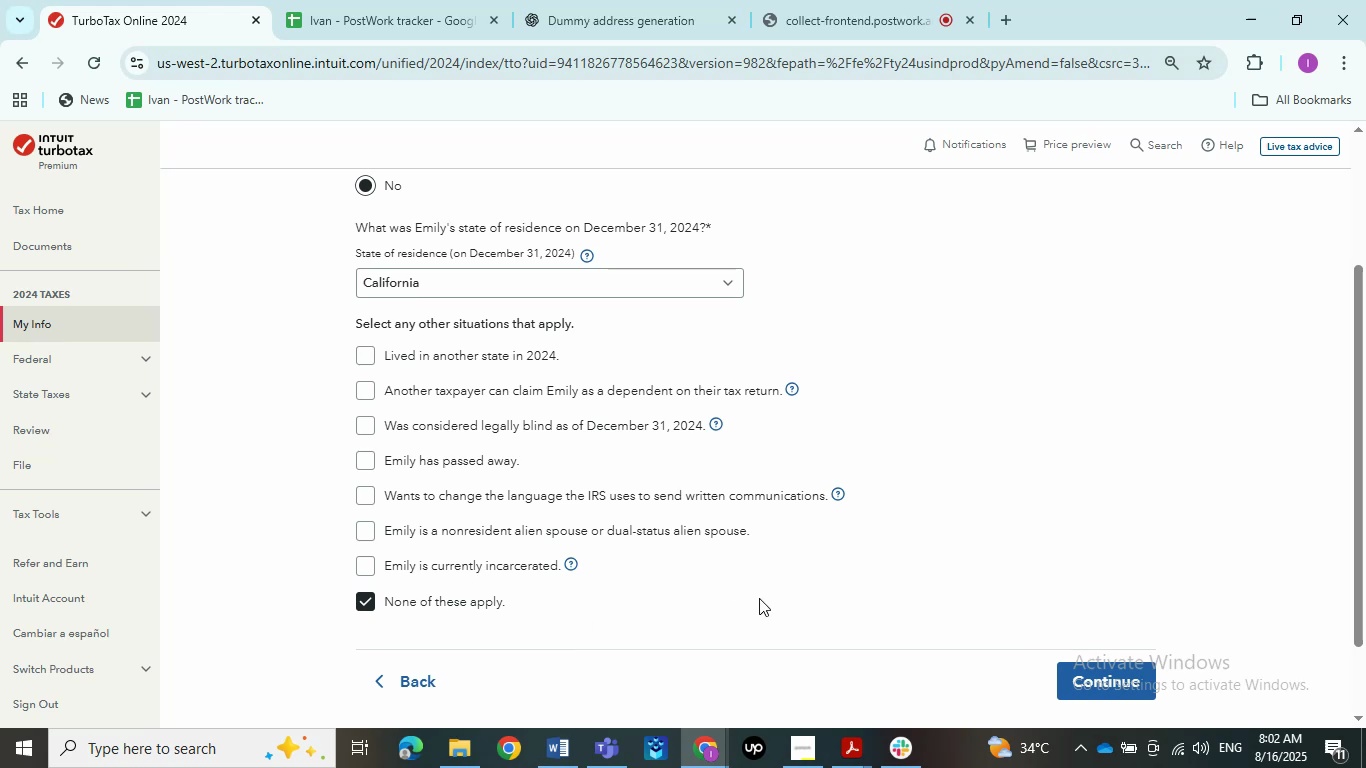 
wait(12.4)
 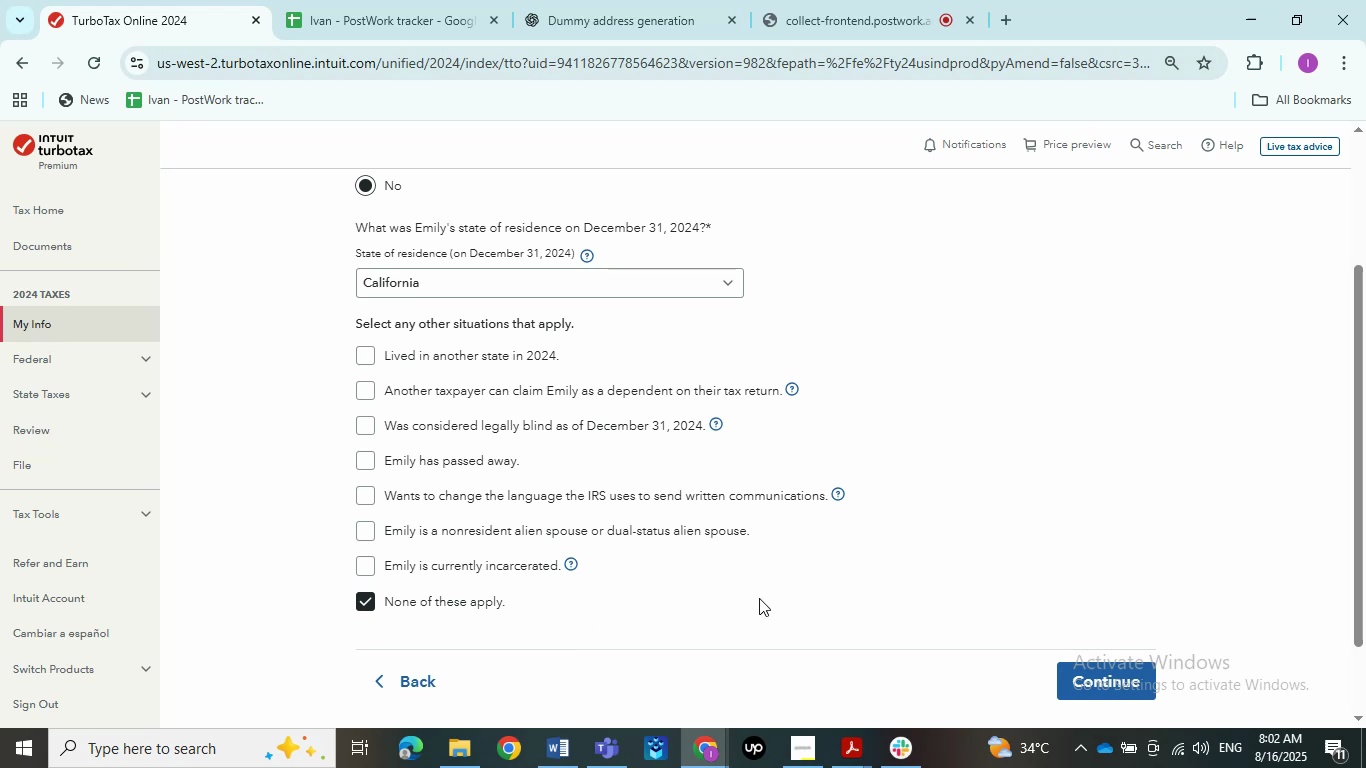 
left_click([1133, 682])
 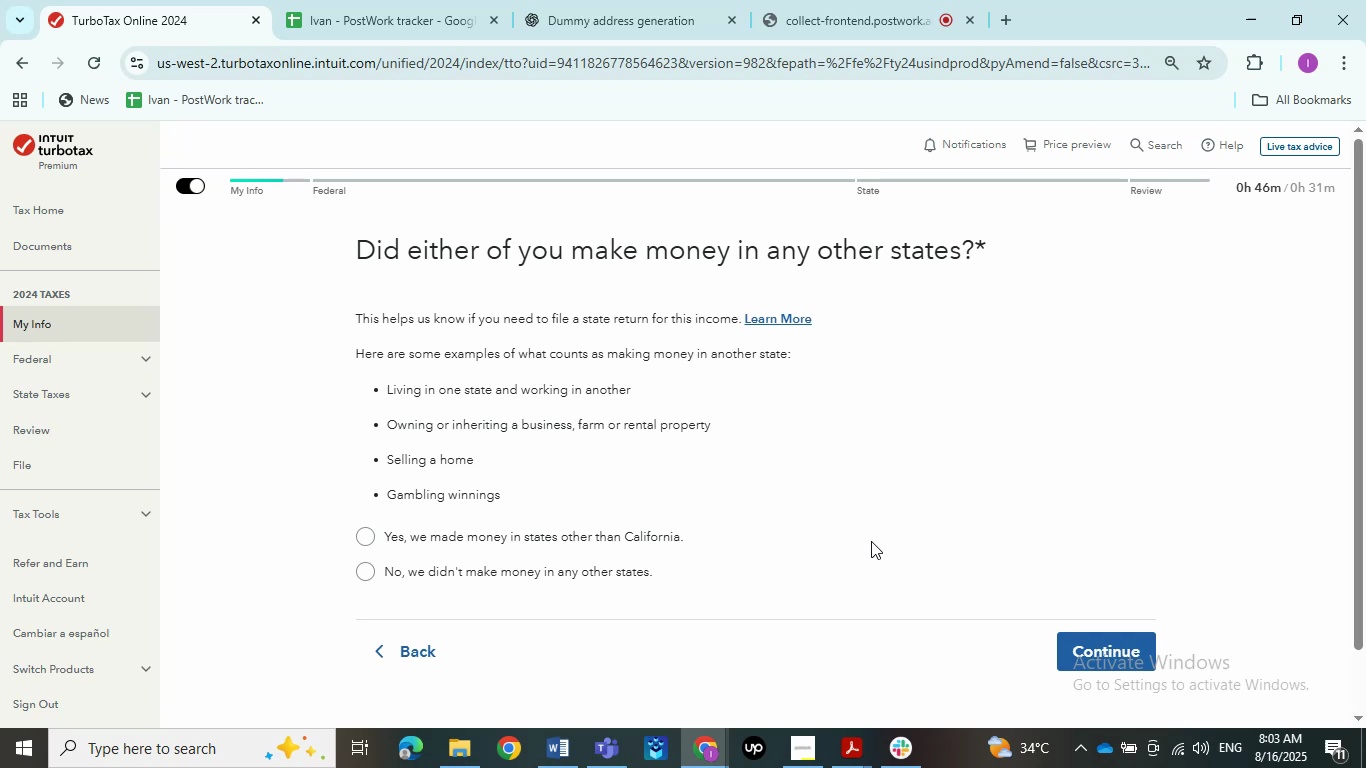 
wait(51.76)
 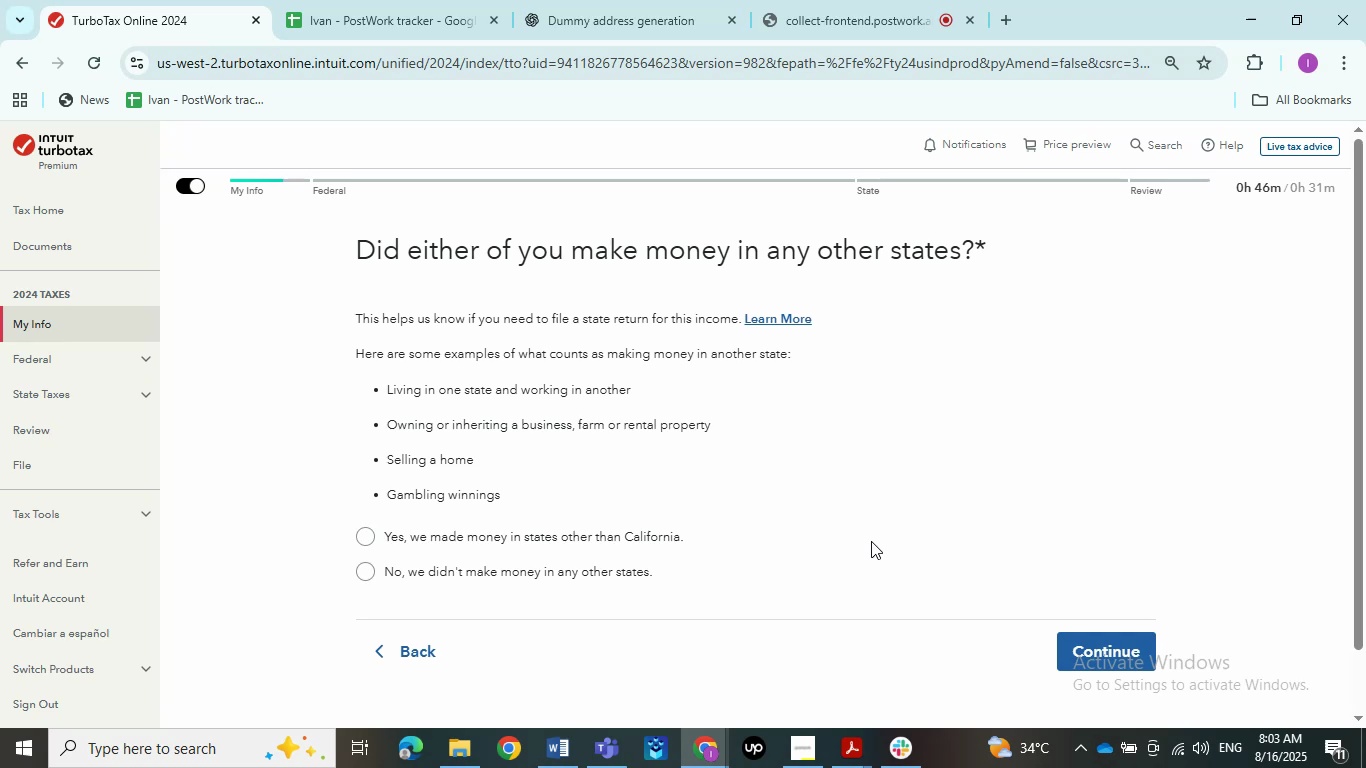 
left_click([460, 563])
 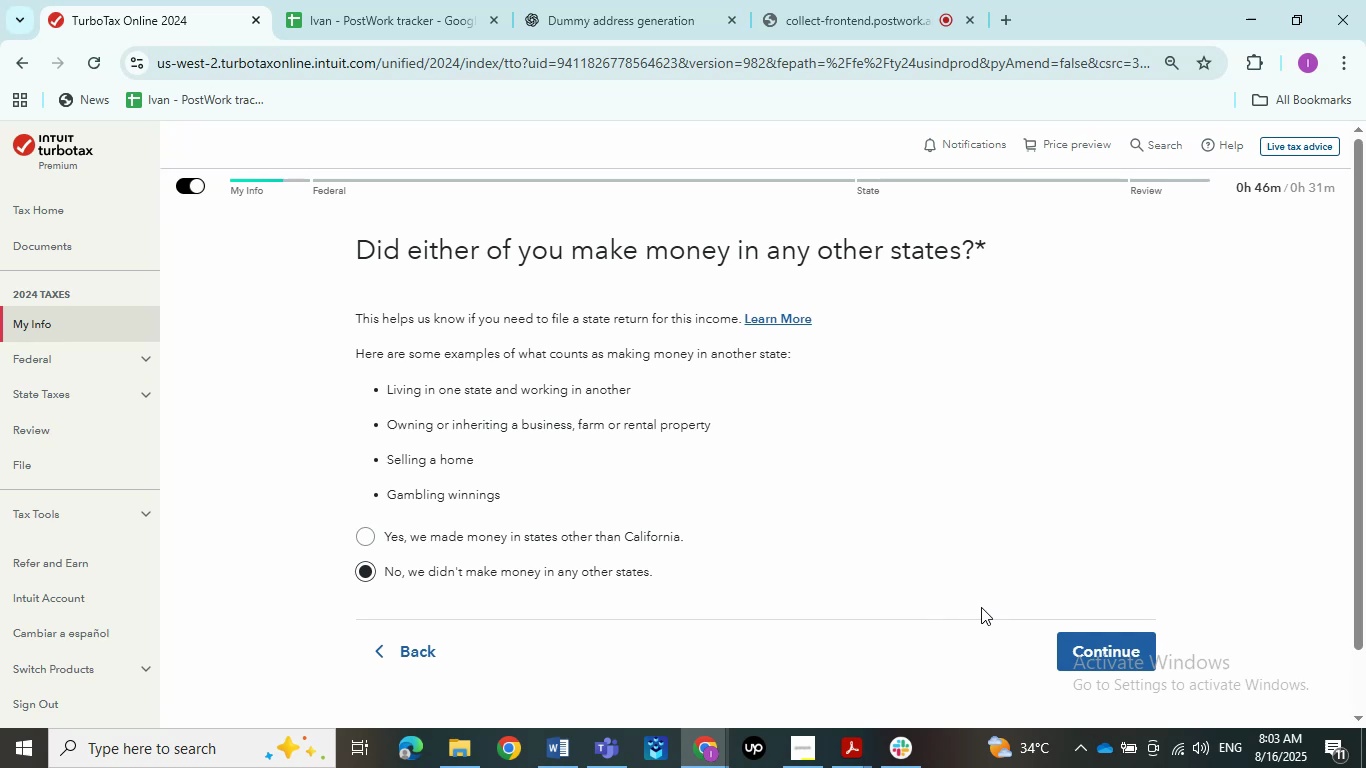 
left_click([1088, 659])
 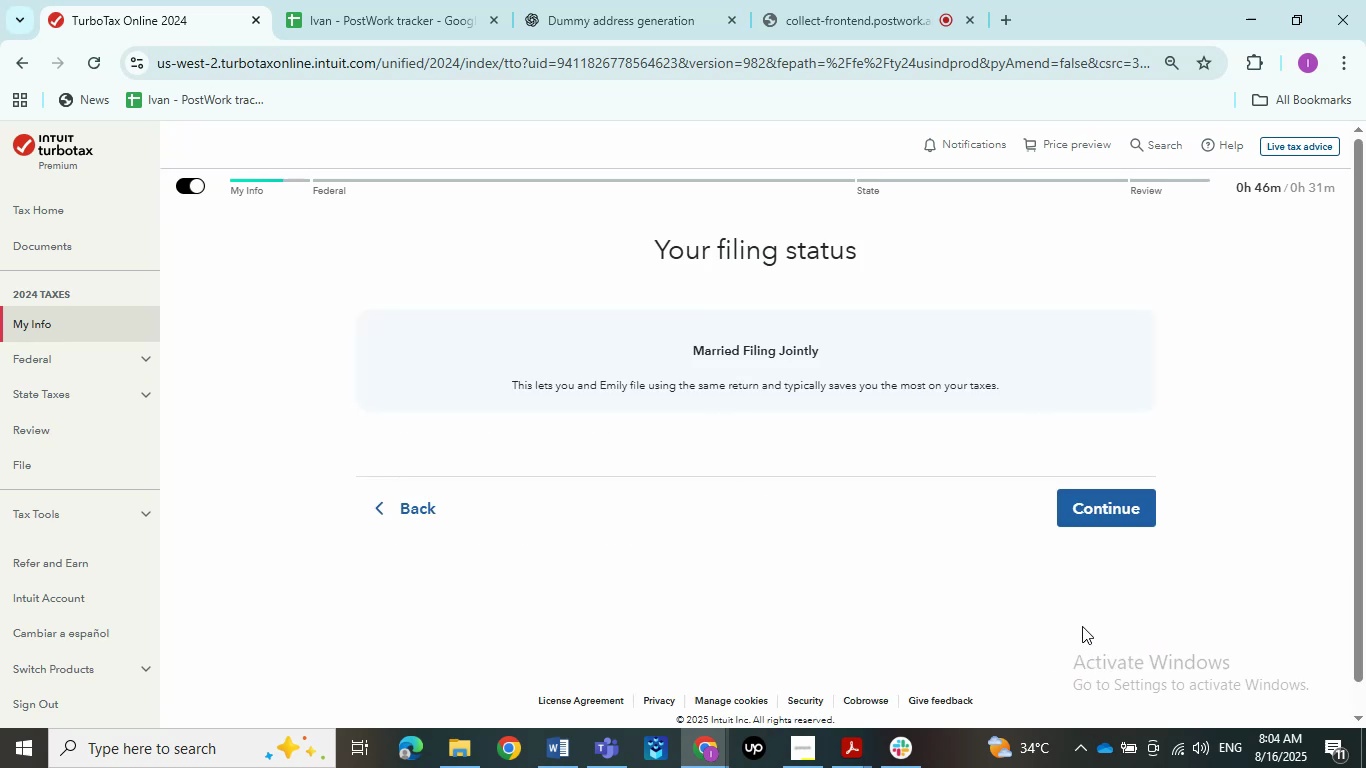 
wait(11.03)
 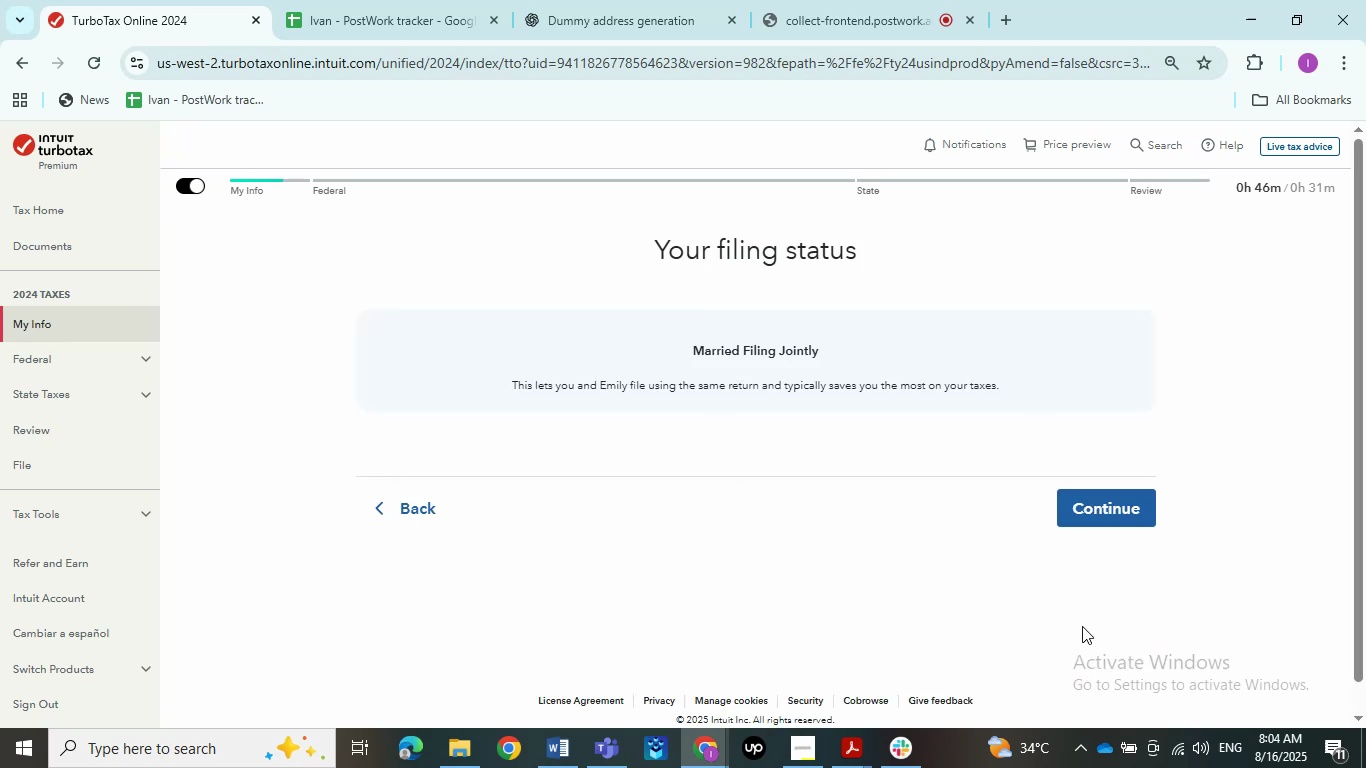 
left_click([1102, 493])
 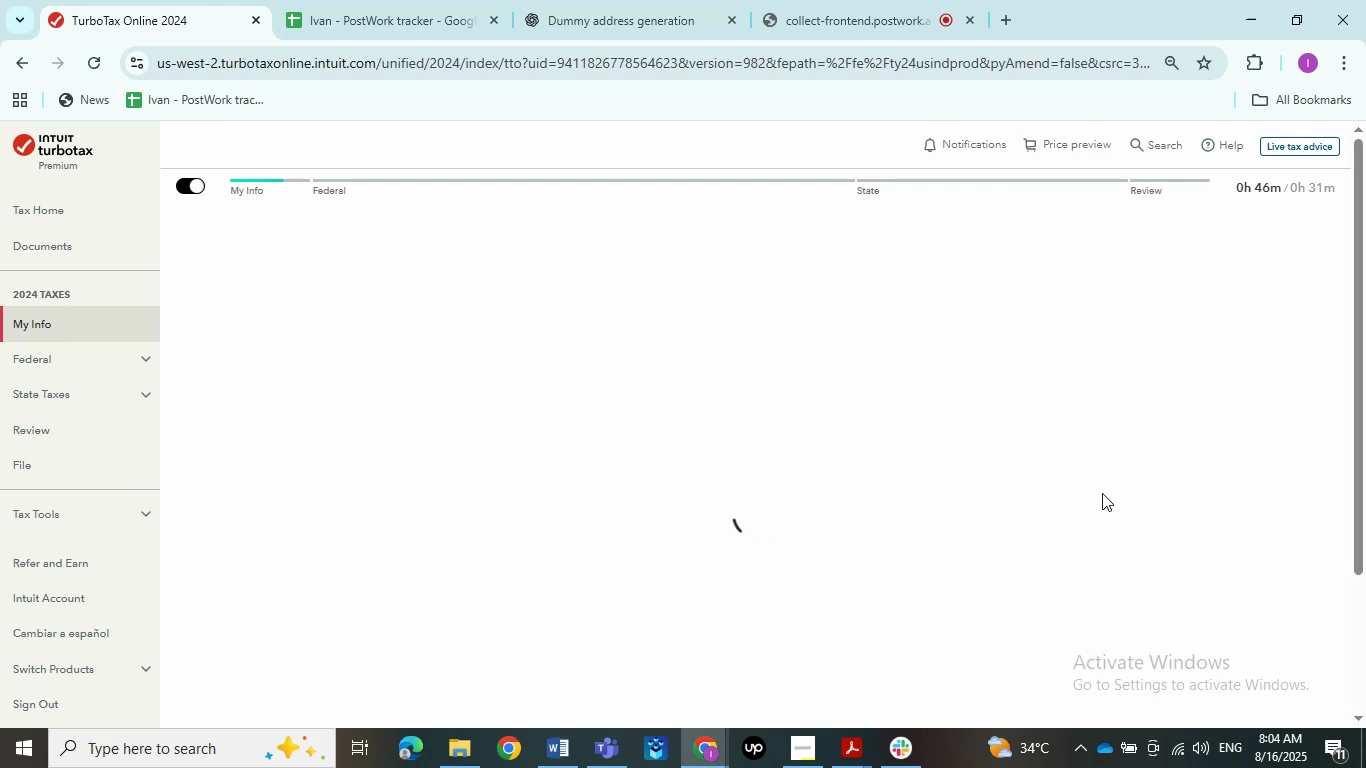 
wait(7.66)
 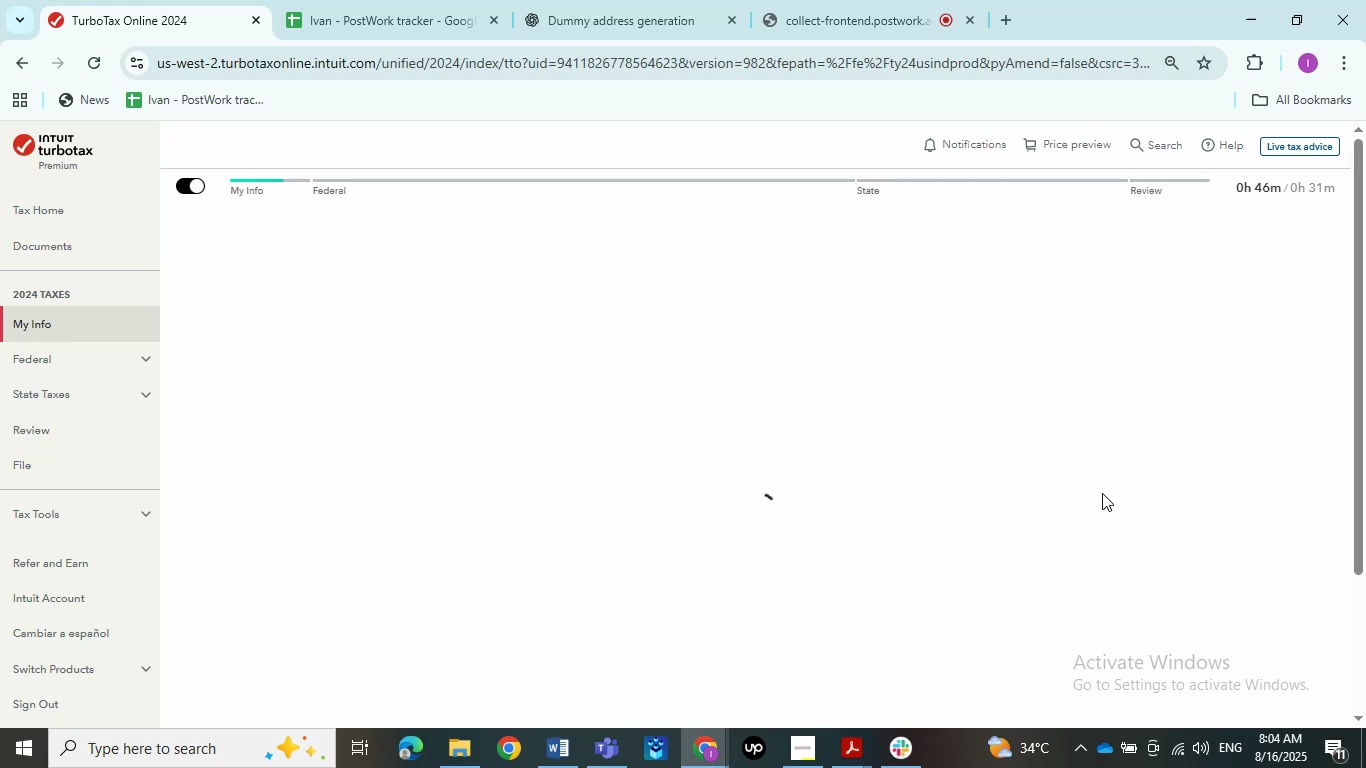 
scroll: coordinate [1102, 493], scroll_direction: down, amount: 3.0
 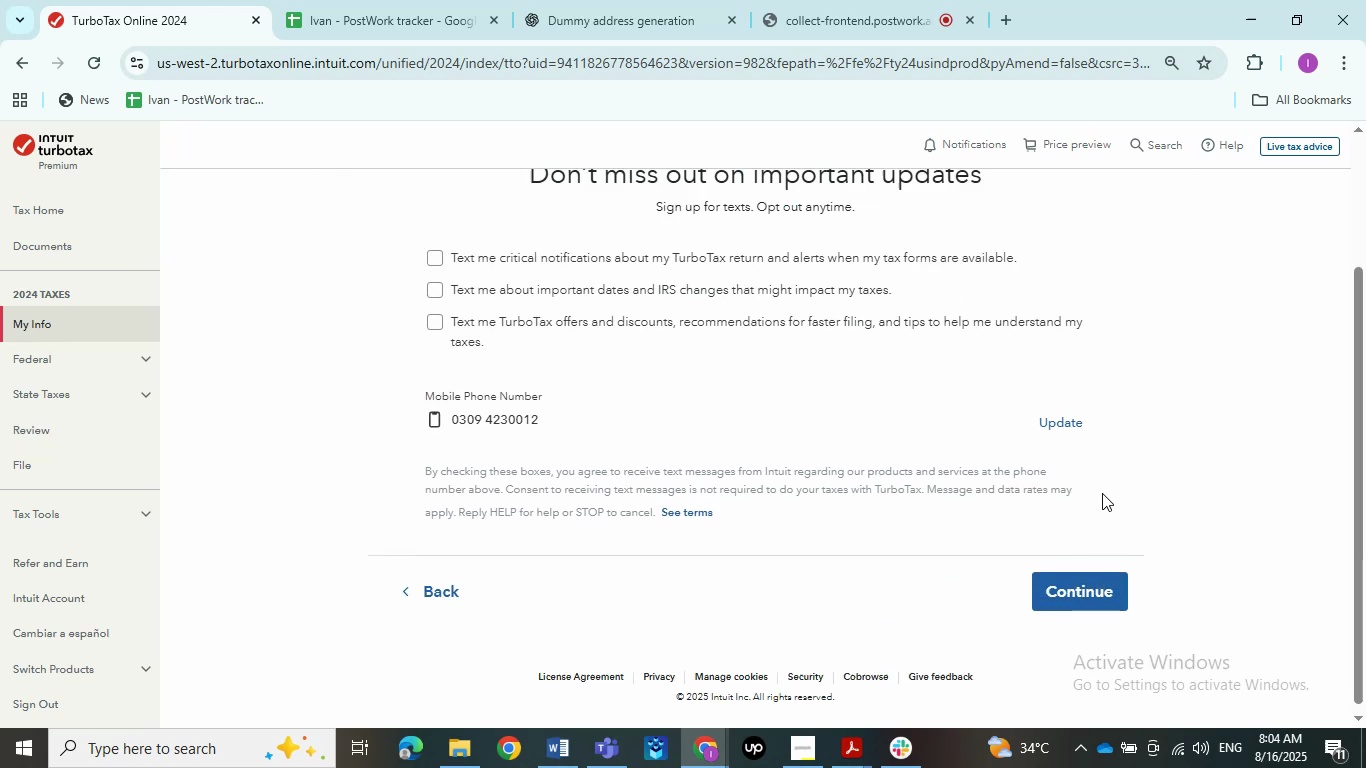 
left_click([1079, 575])
 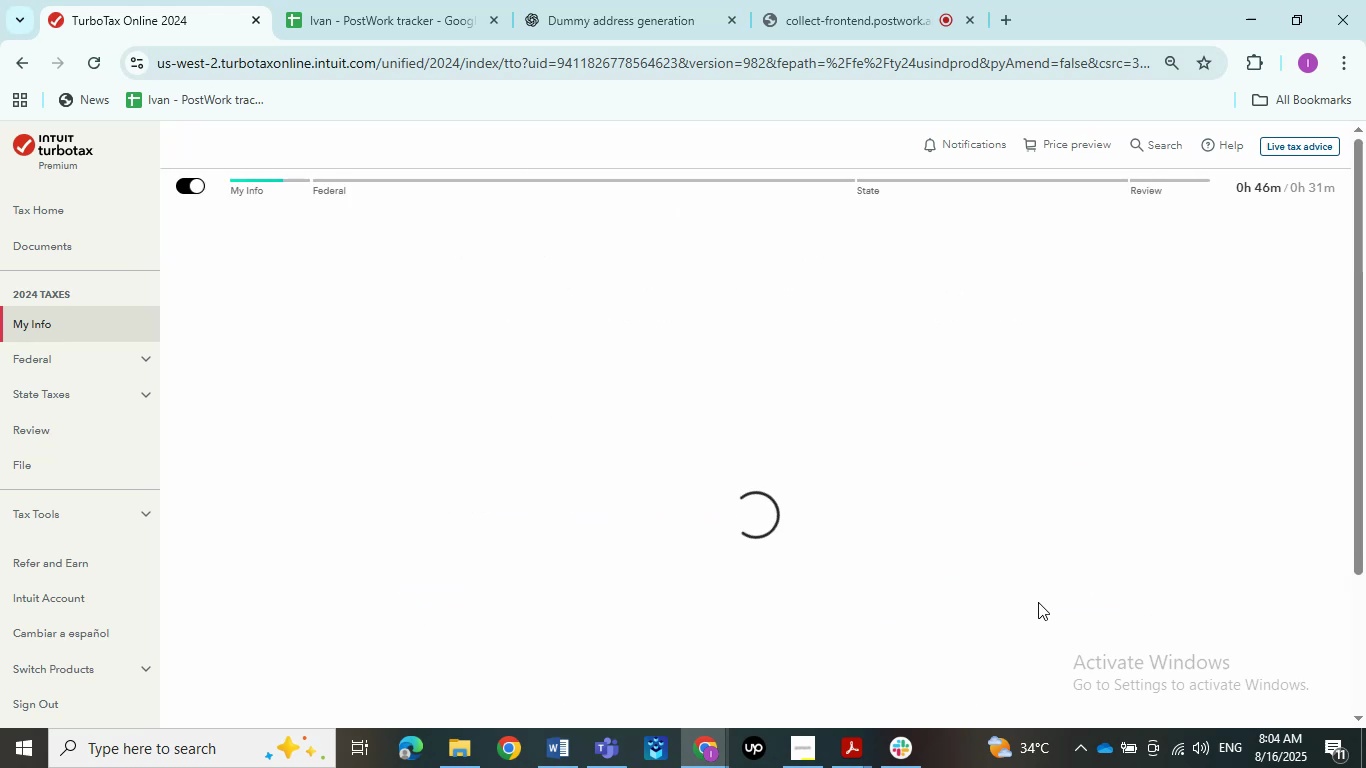 
mouse_move([1035, 562])
 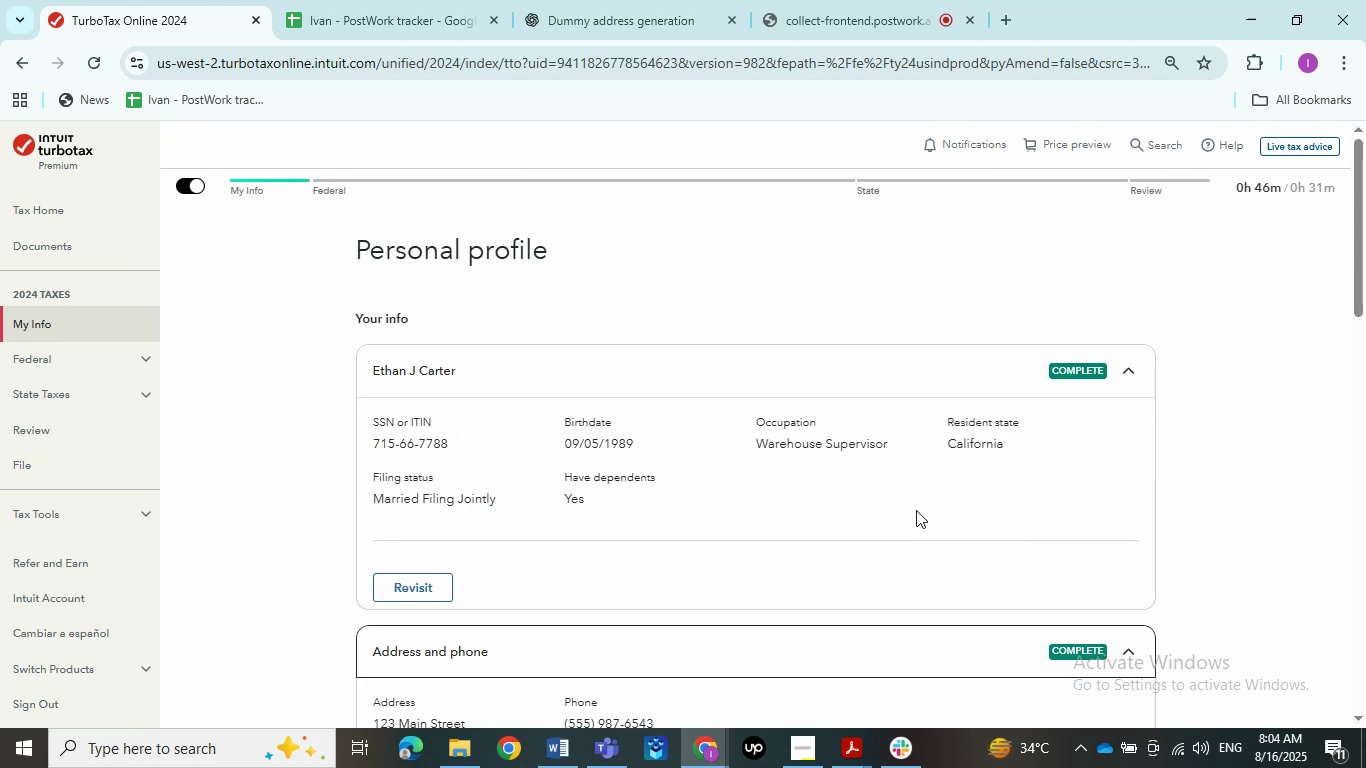 
scroll: coordinate [627, 458], scroll_direction: down, amount: 9.0
 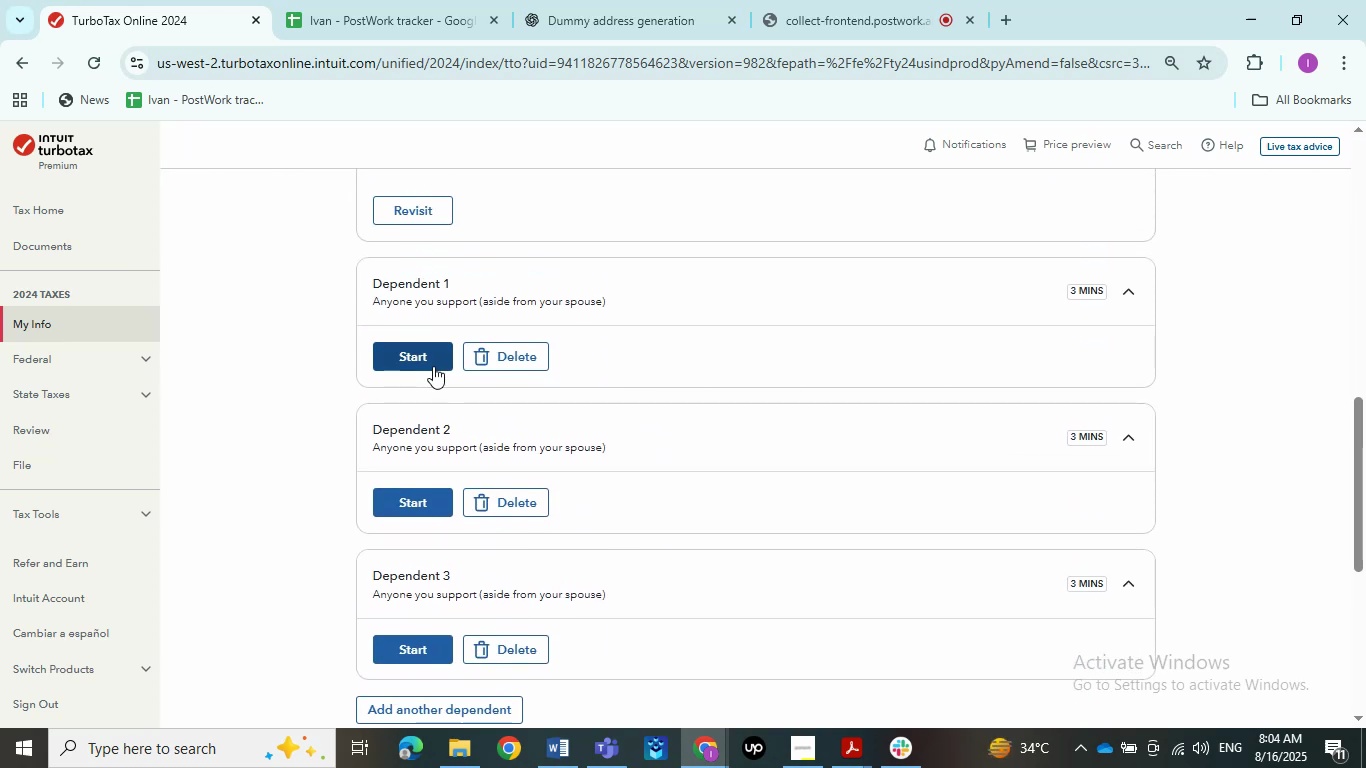 
left_click([433, 366])
 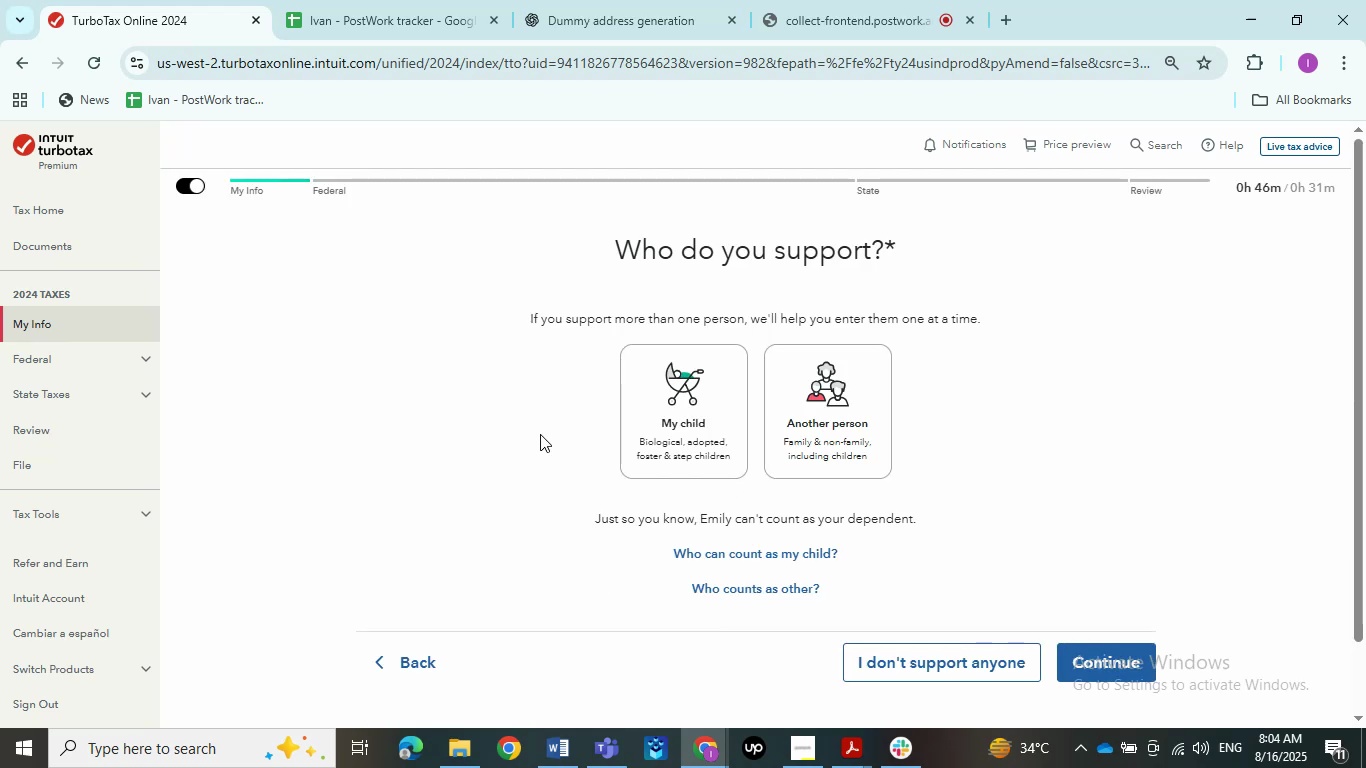 
left_click([650, 435])
 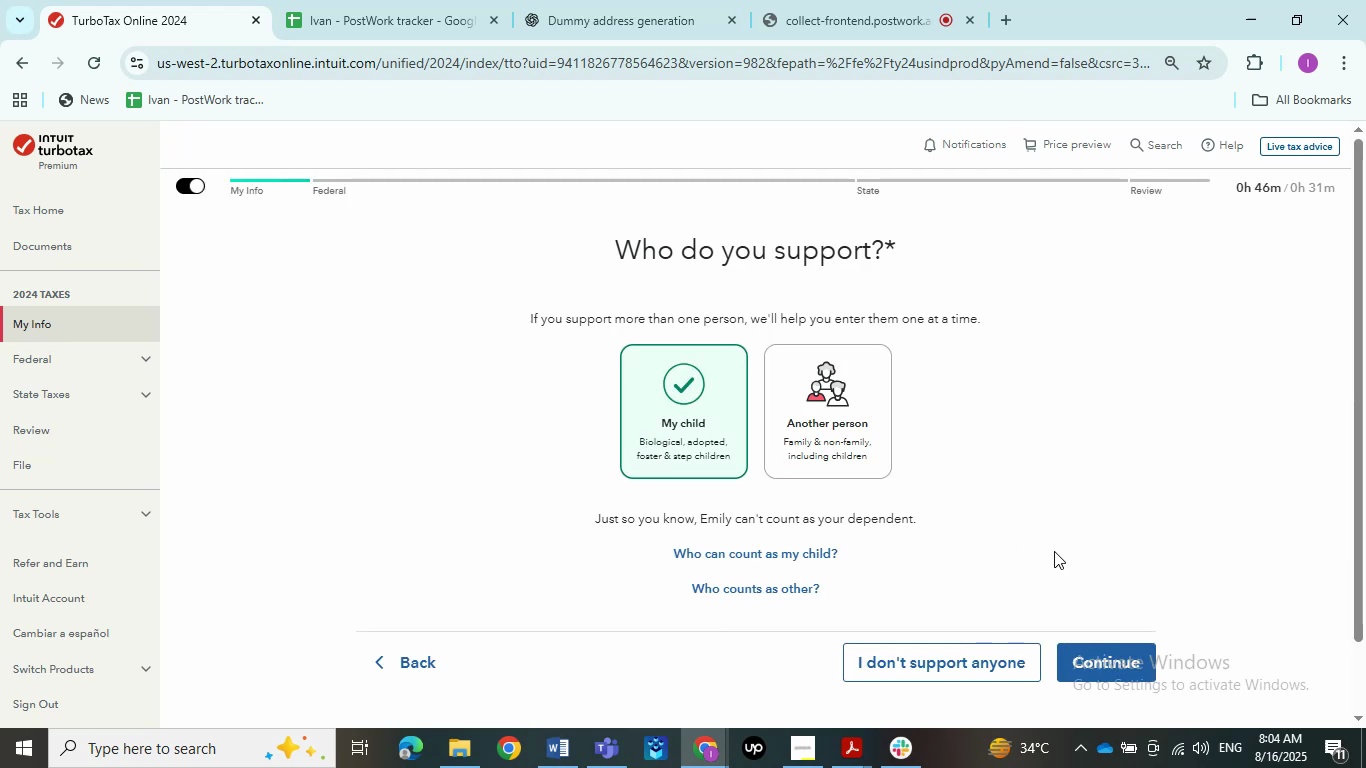 
wait(5.69)
 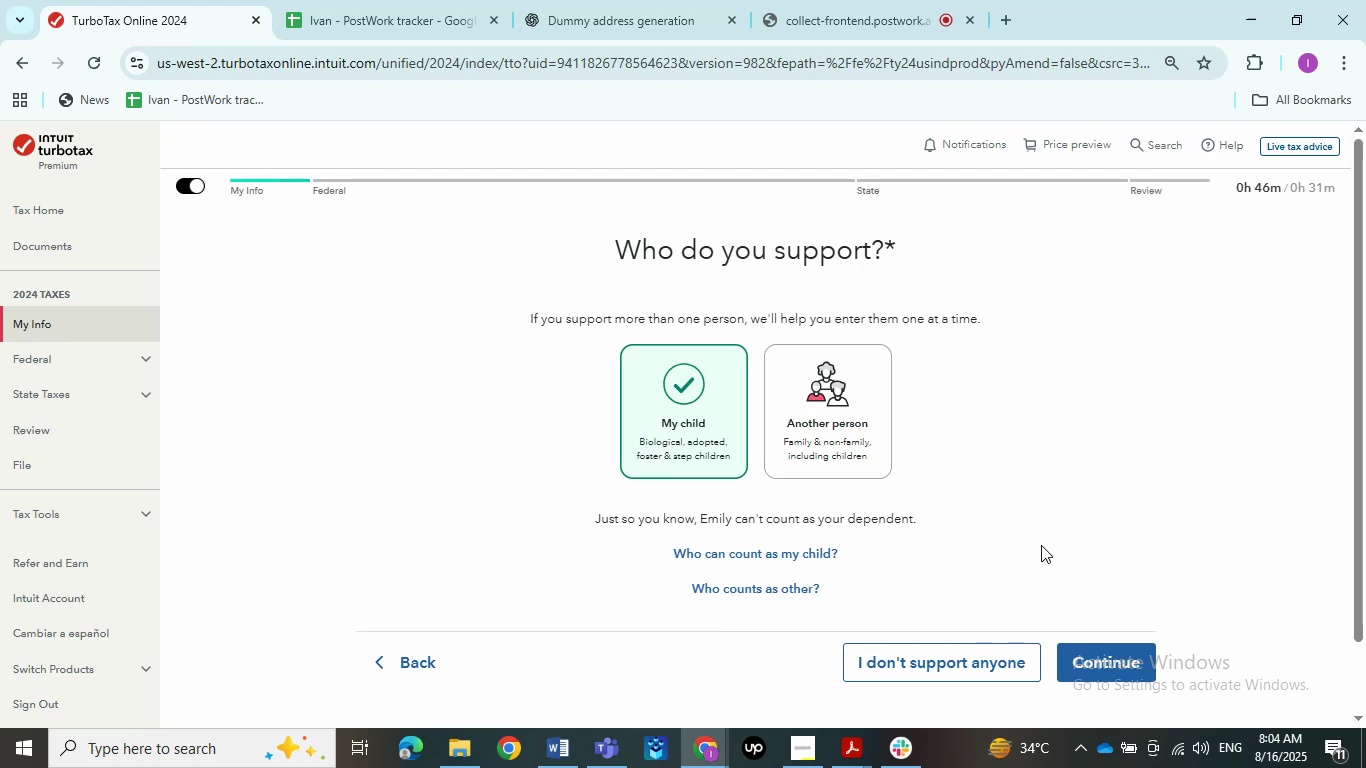 
left_click([1113, 663])
 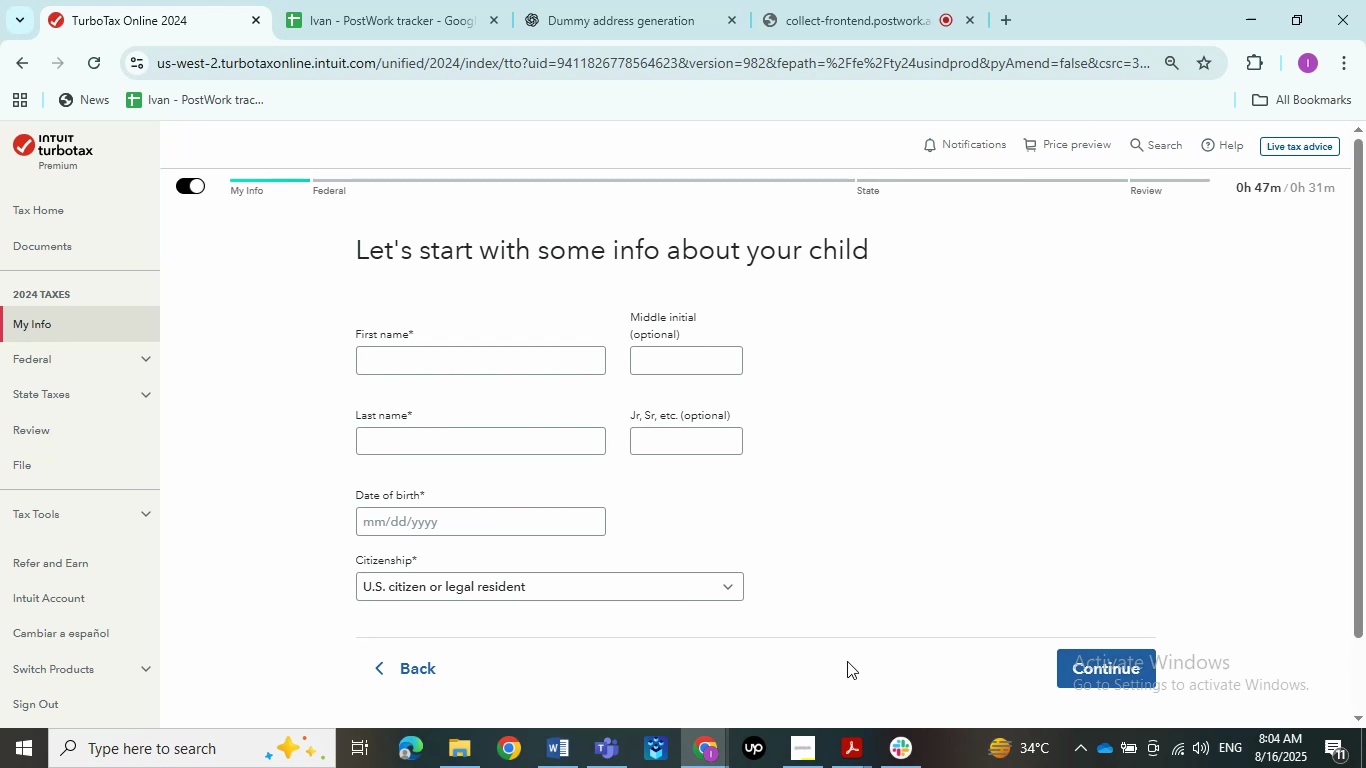 
wait(6.55)
 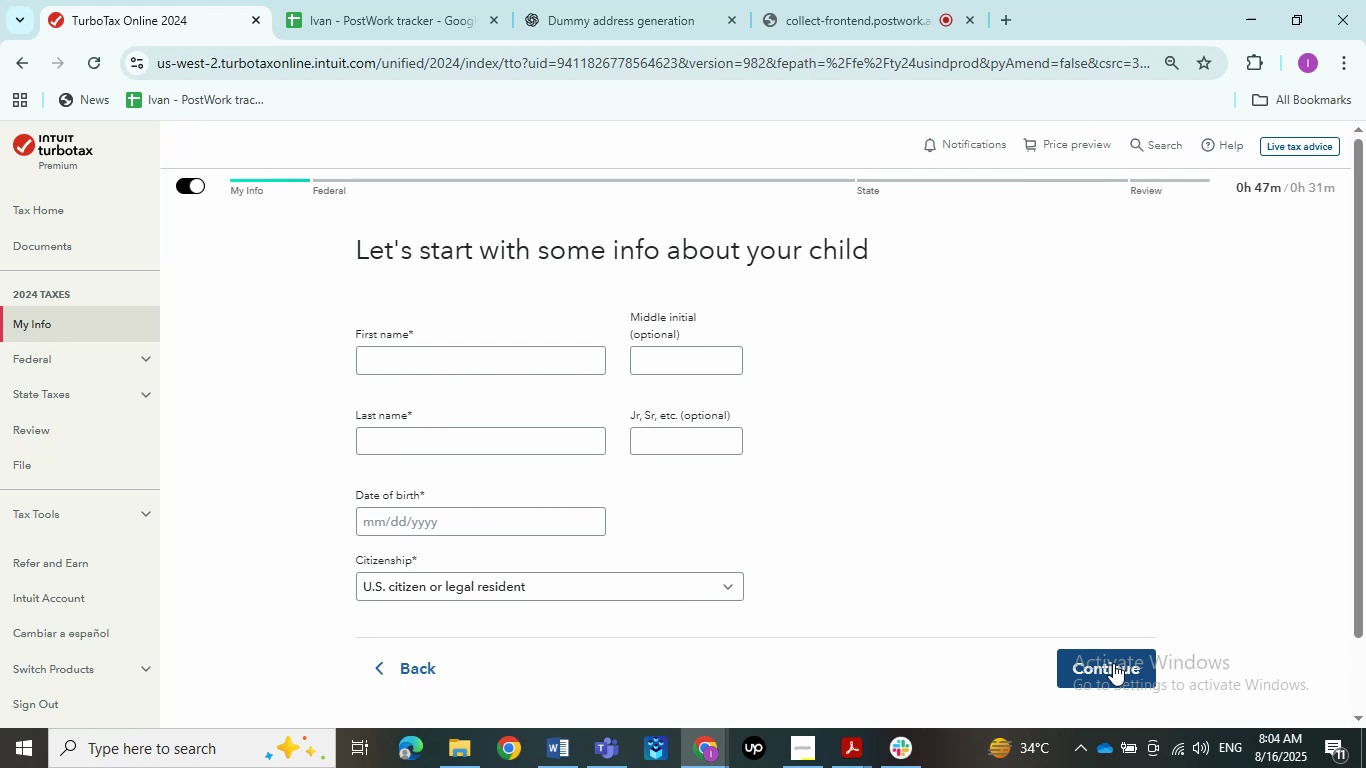 
left_click([1000, 687])
 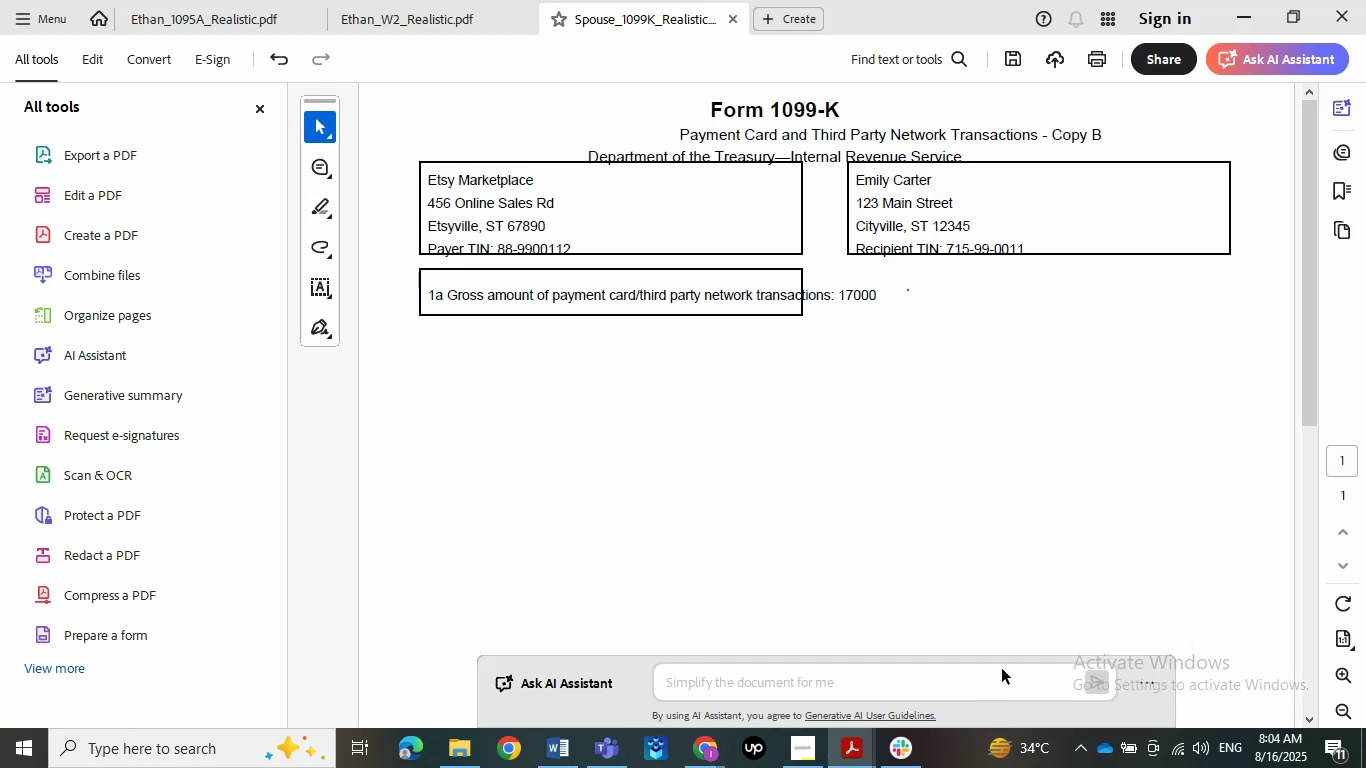 
wait(8.36)
 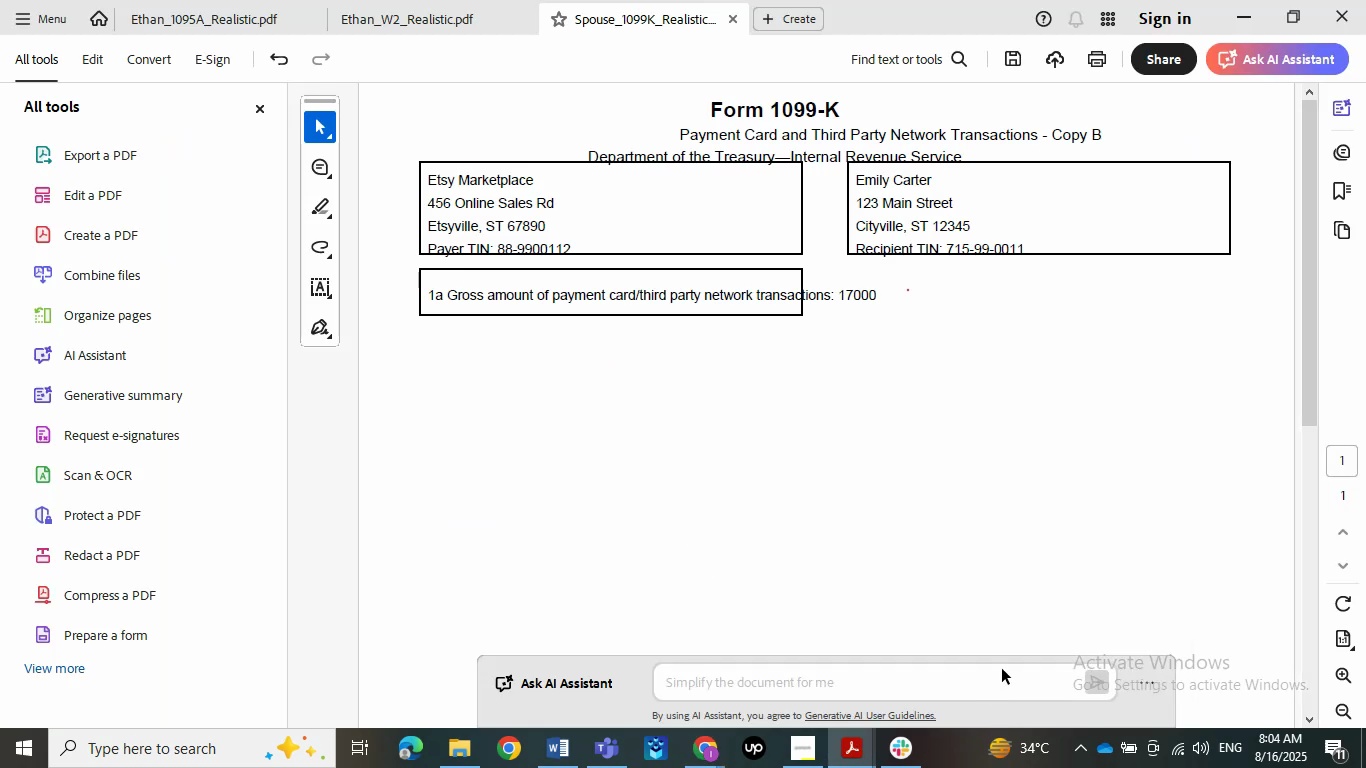 
left_click([1252, 10])
 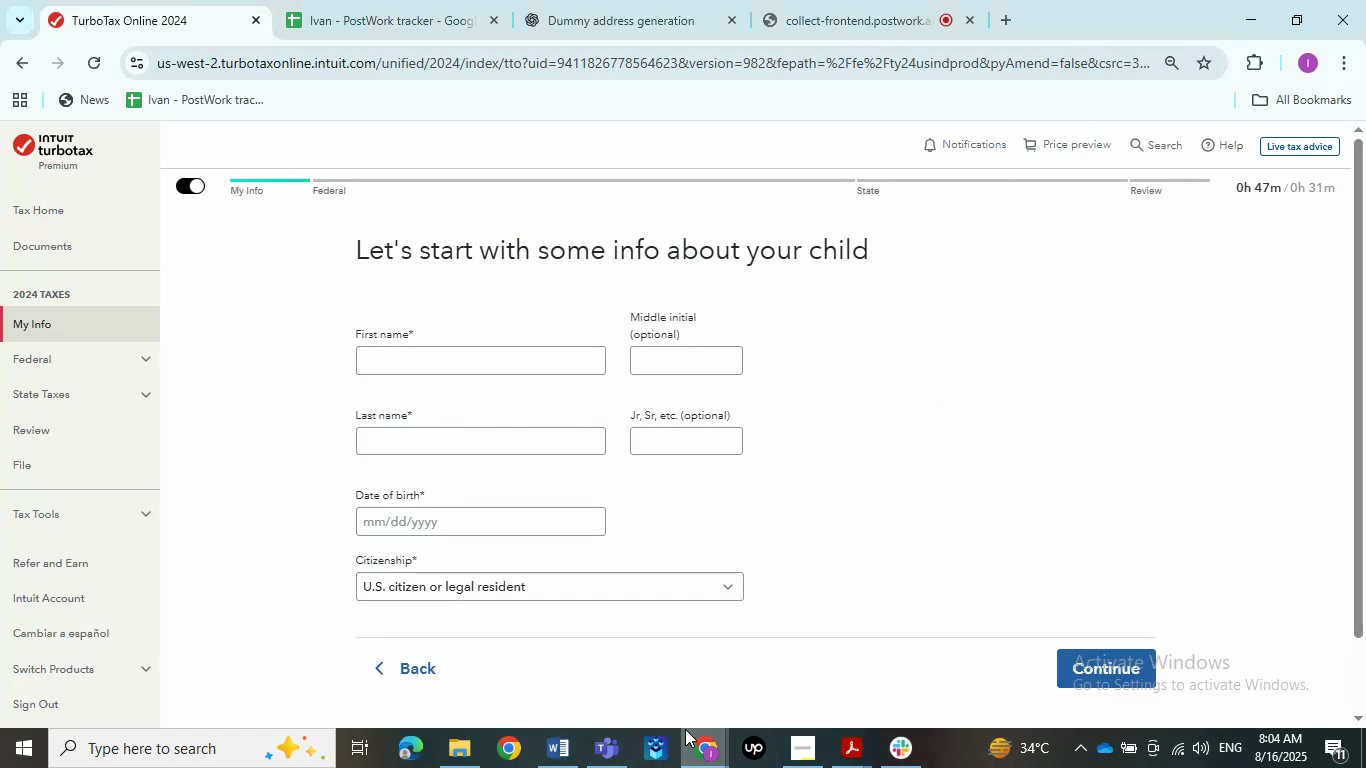 
left_click([569, 761])
 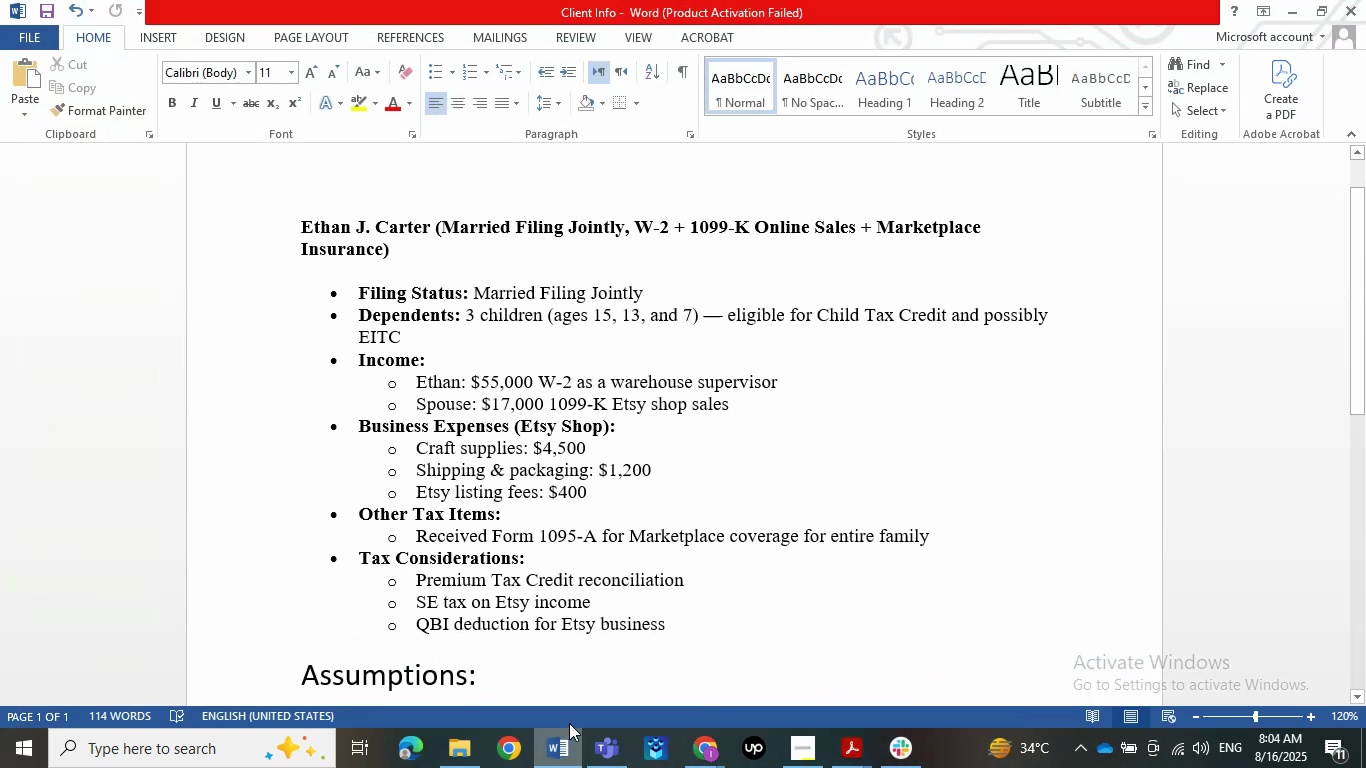 
scroll: coordinate [711, 413], scroll_direction: down, amount: 5.0
 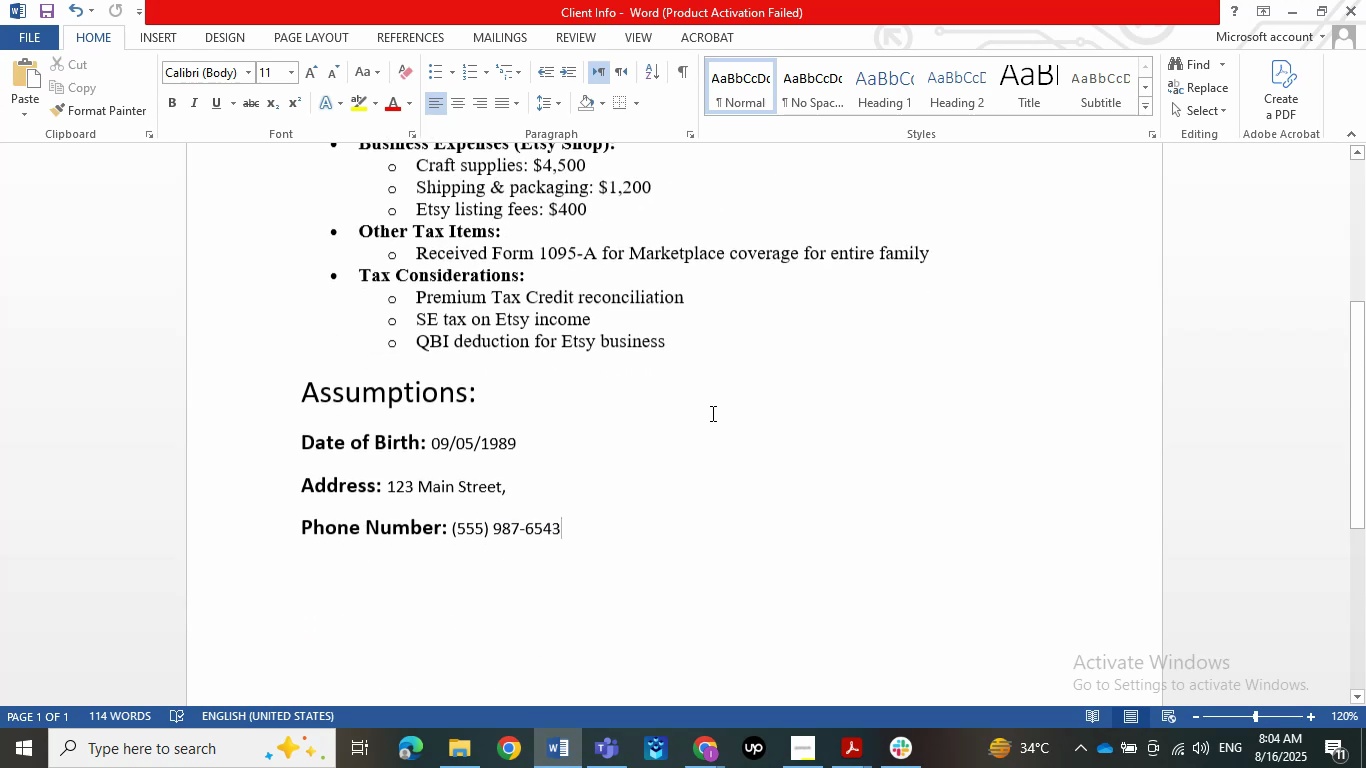 
left_click([650, 537])
 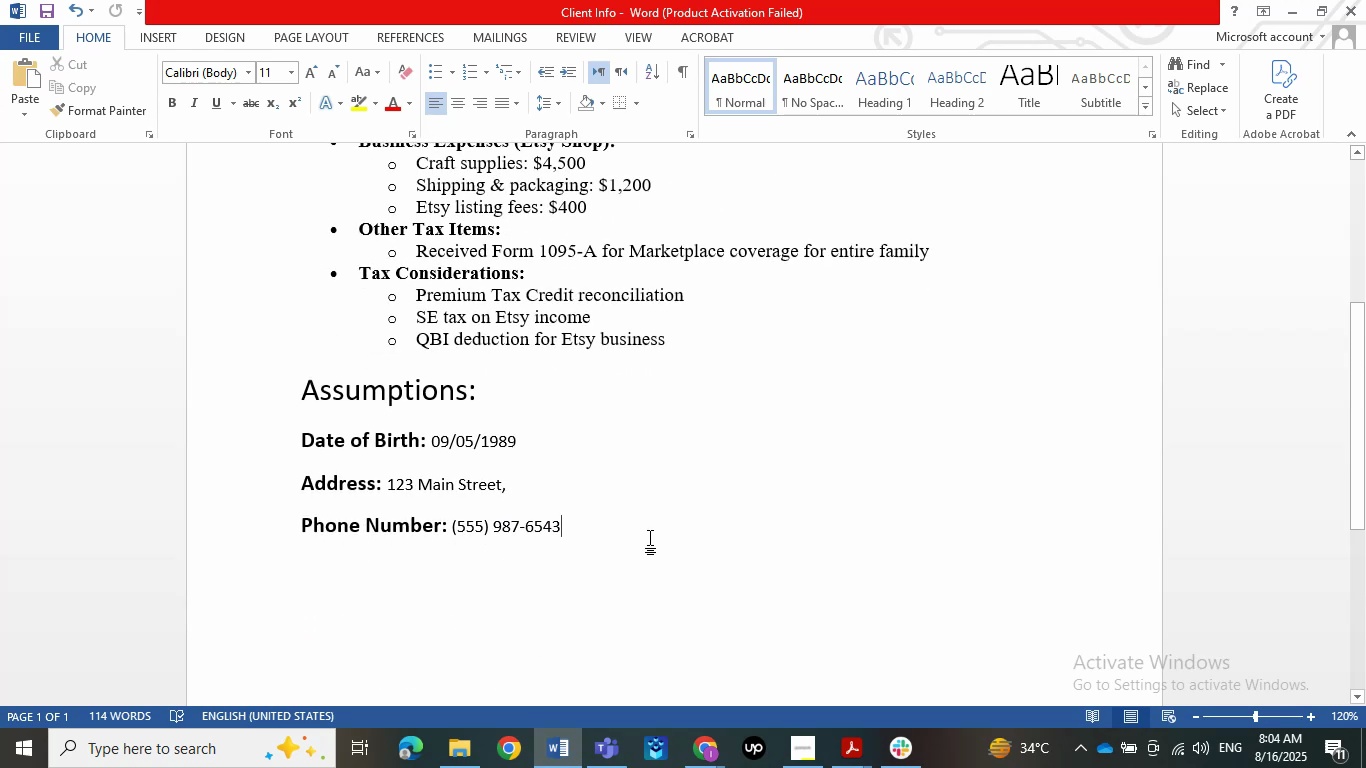 
key(NumpadEnter)
key(NumpadEnter)
key(Backspace)
type(Child Name: )
 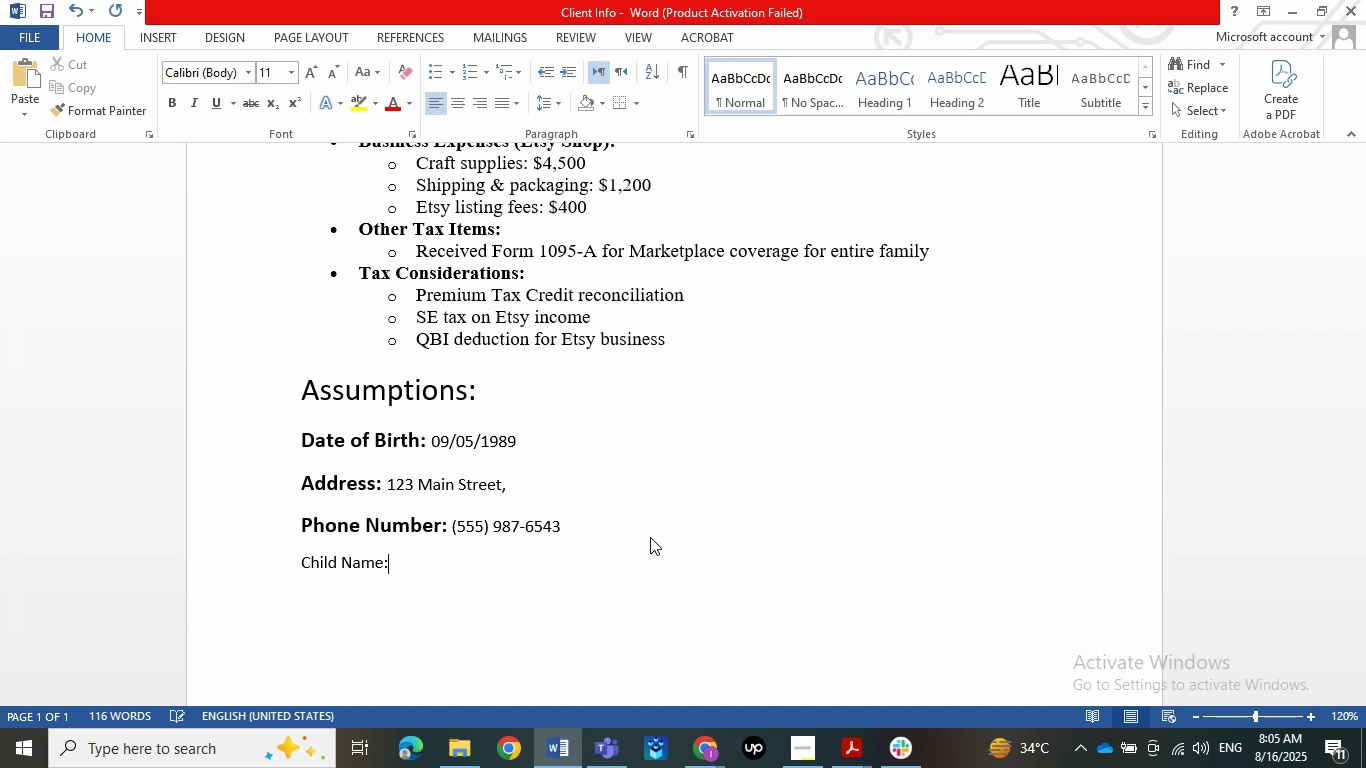 
key(ArrowLeft)
 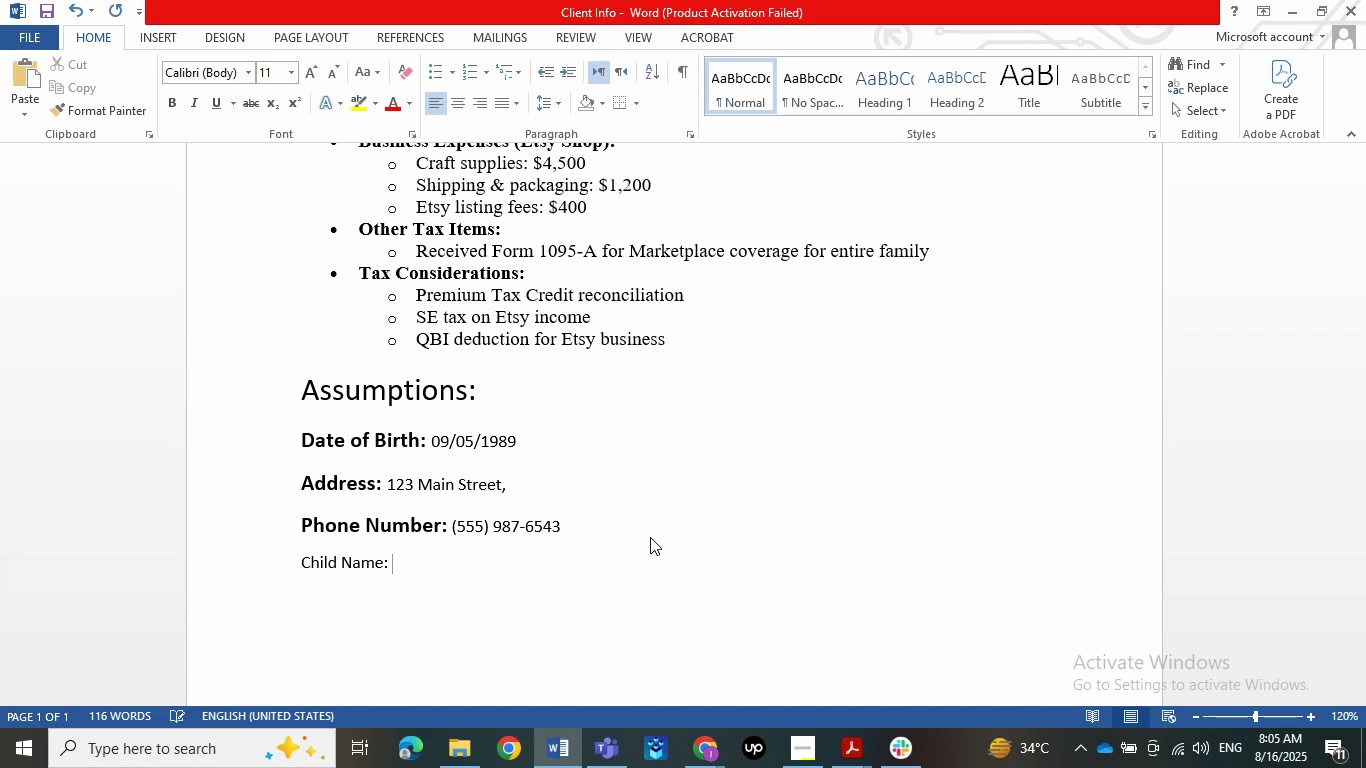 
hold_key(key=ArrowLeft, duration=0.9)
 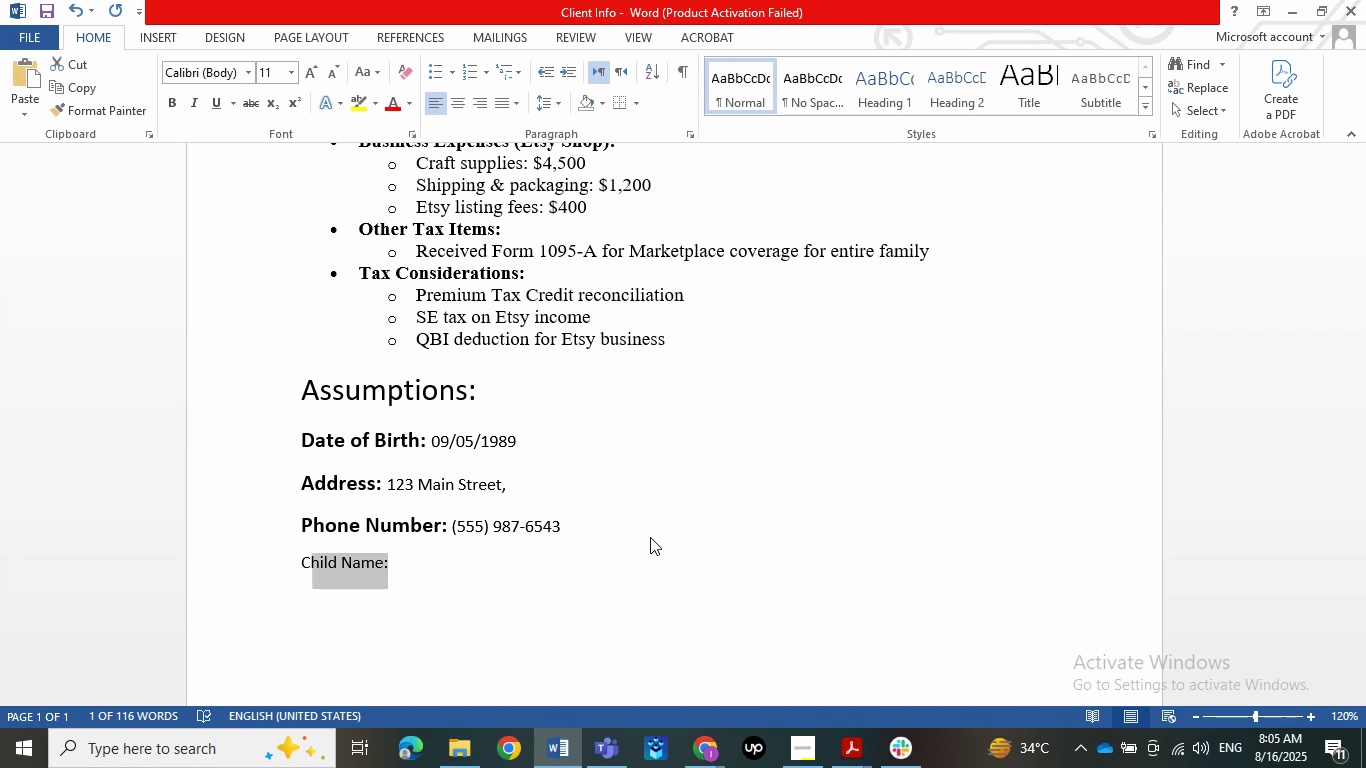 
key(Shift+ArrowRight)
 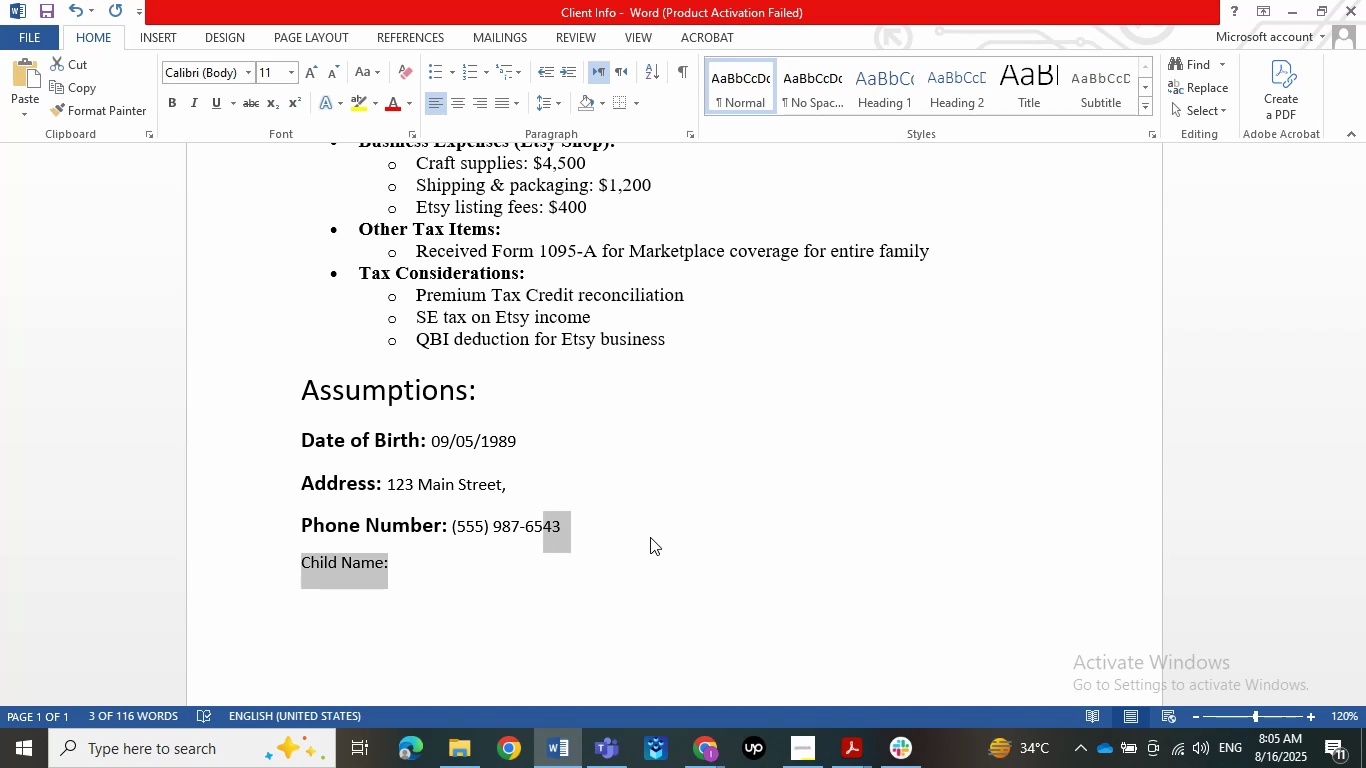 
key(Shift+ArrowRight)
 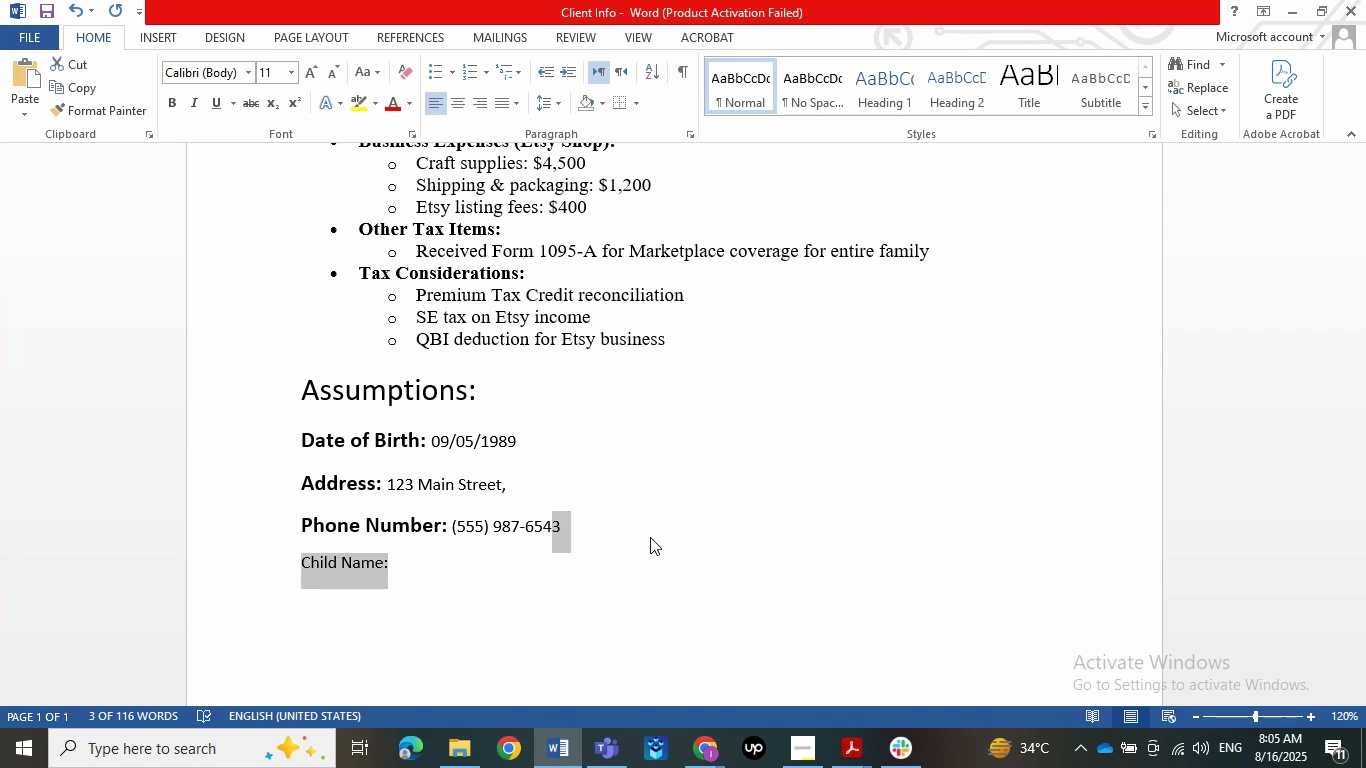 
key(Shift+ArrowRight)
 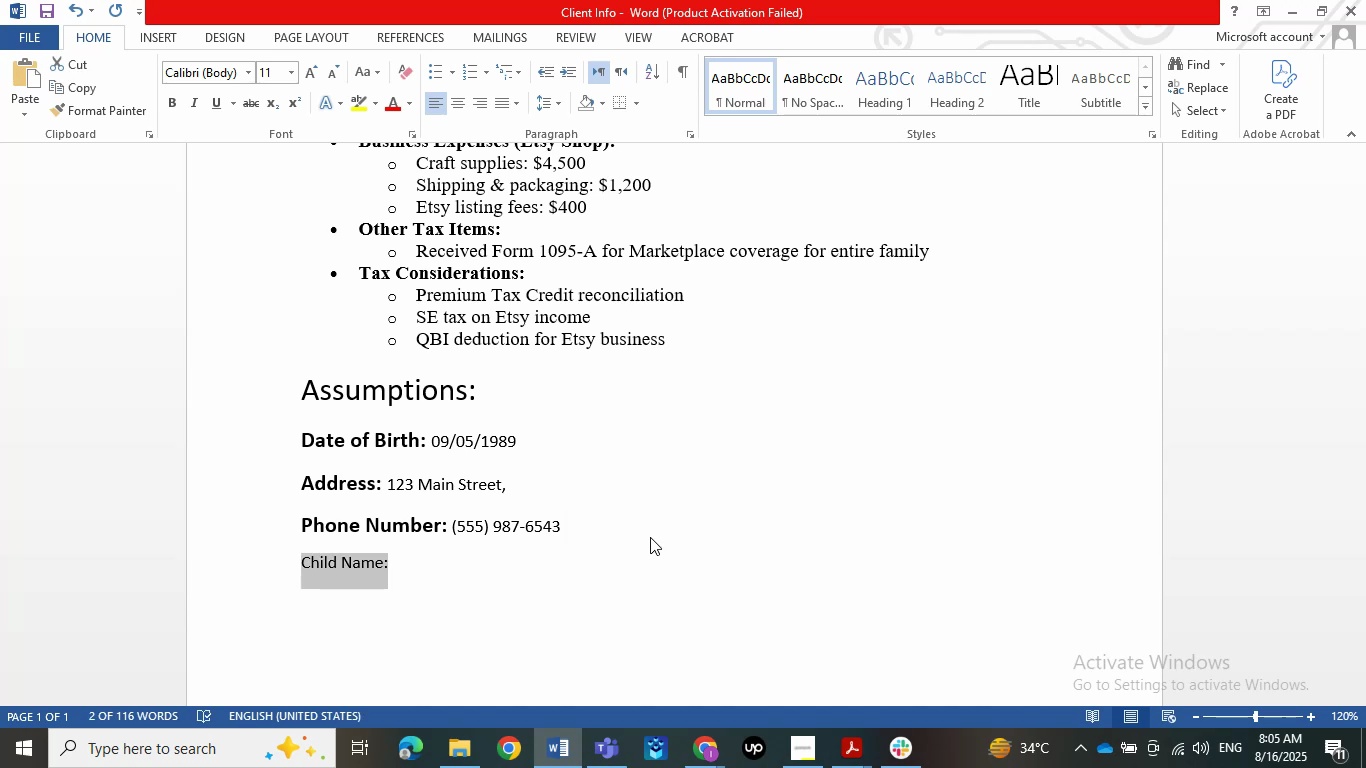 
scroll: coordinate [650, 537], scroll_direction: up, amount: 1.0
 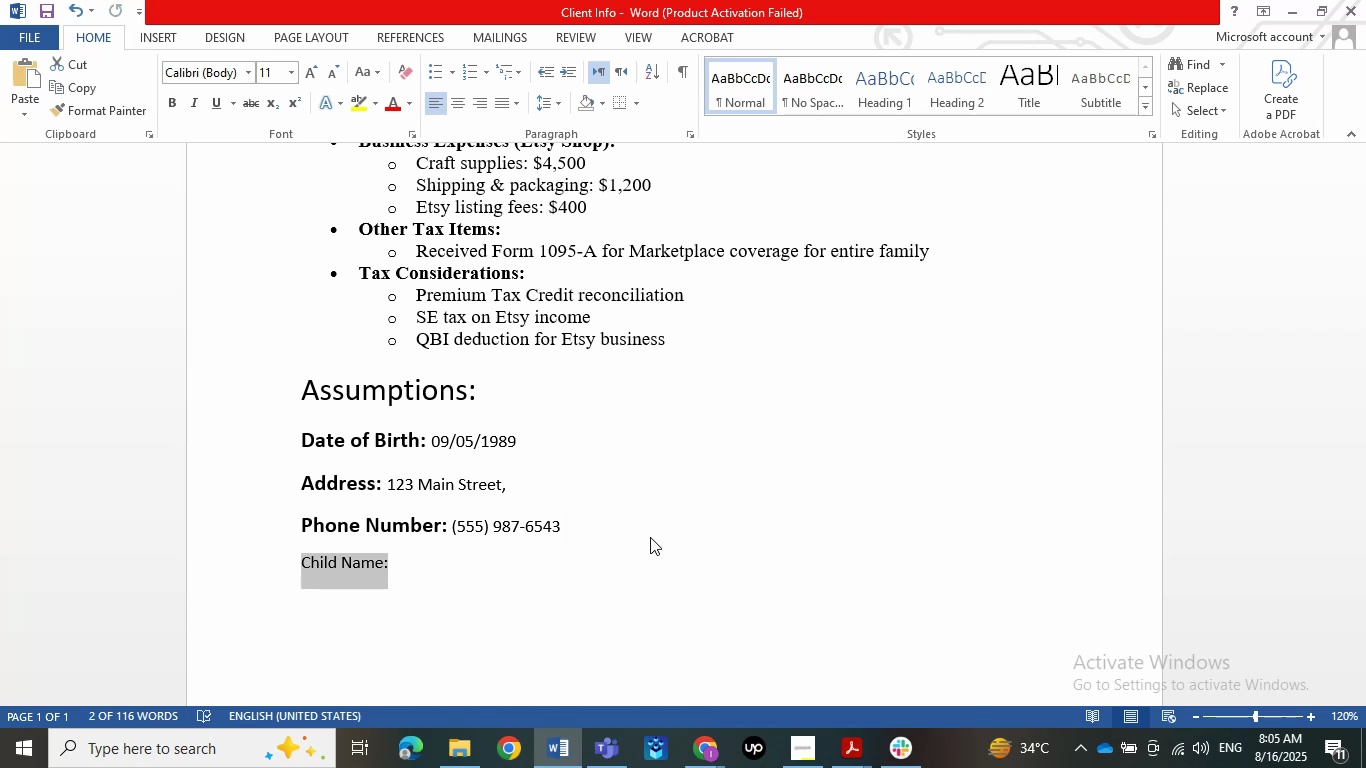 
scroll: coordinate [650, 537], scroll_direction: down, amount: 2.0
 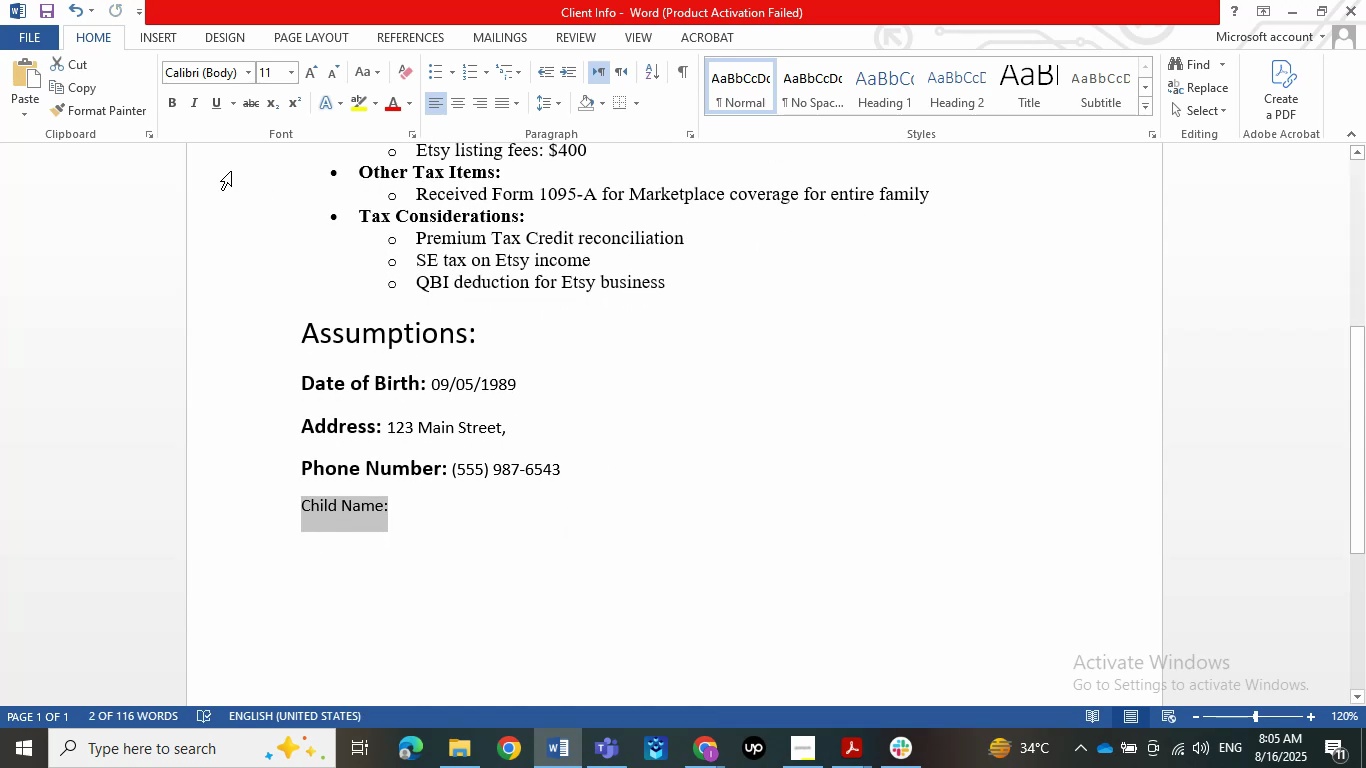 
left_click([171, 92])
 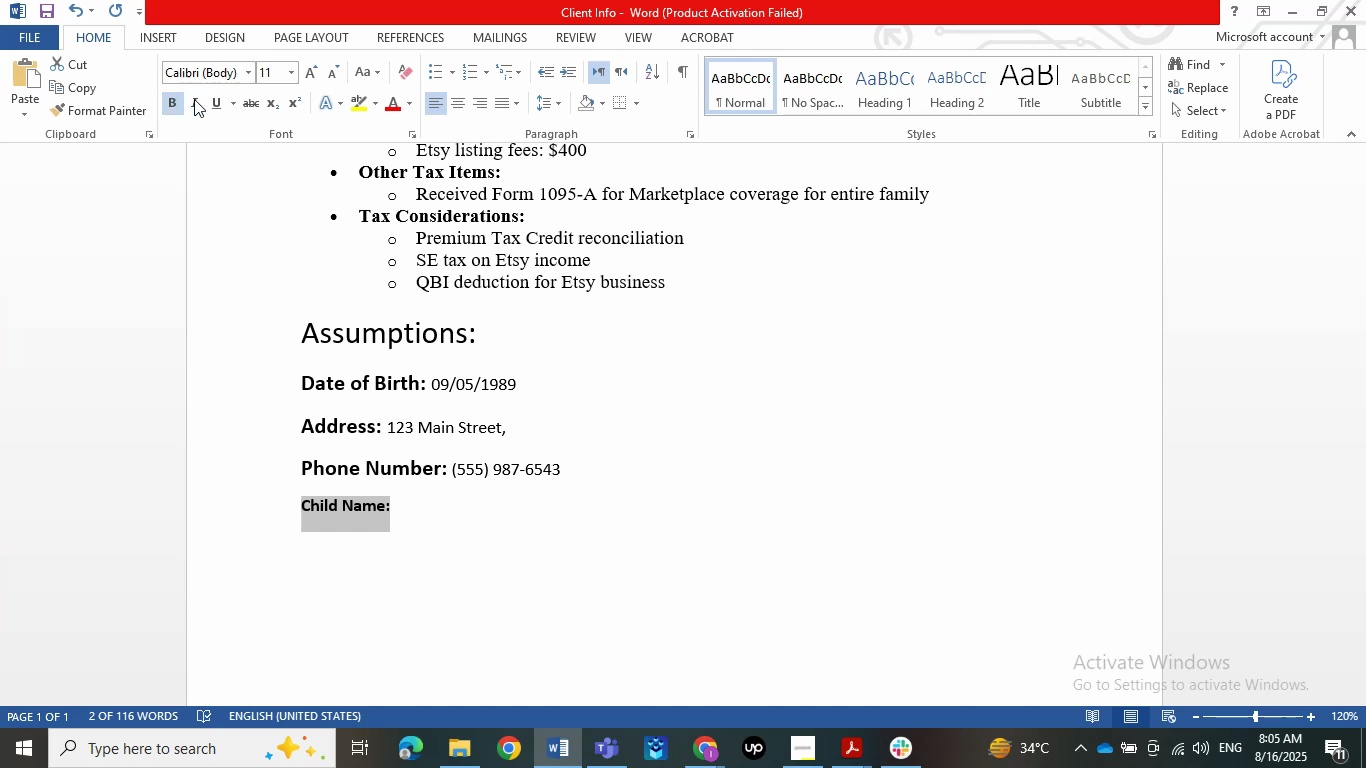 
left_click([445, 509])
 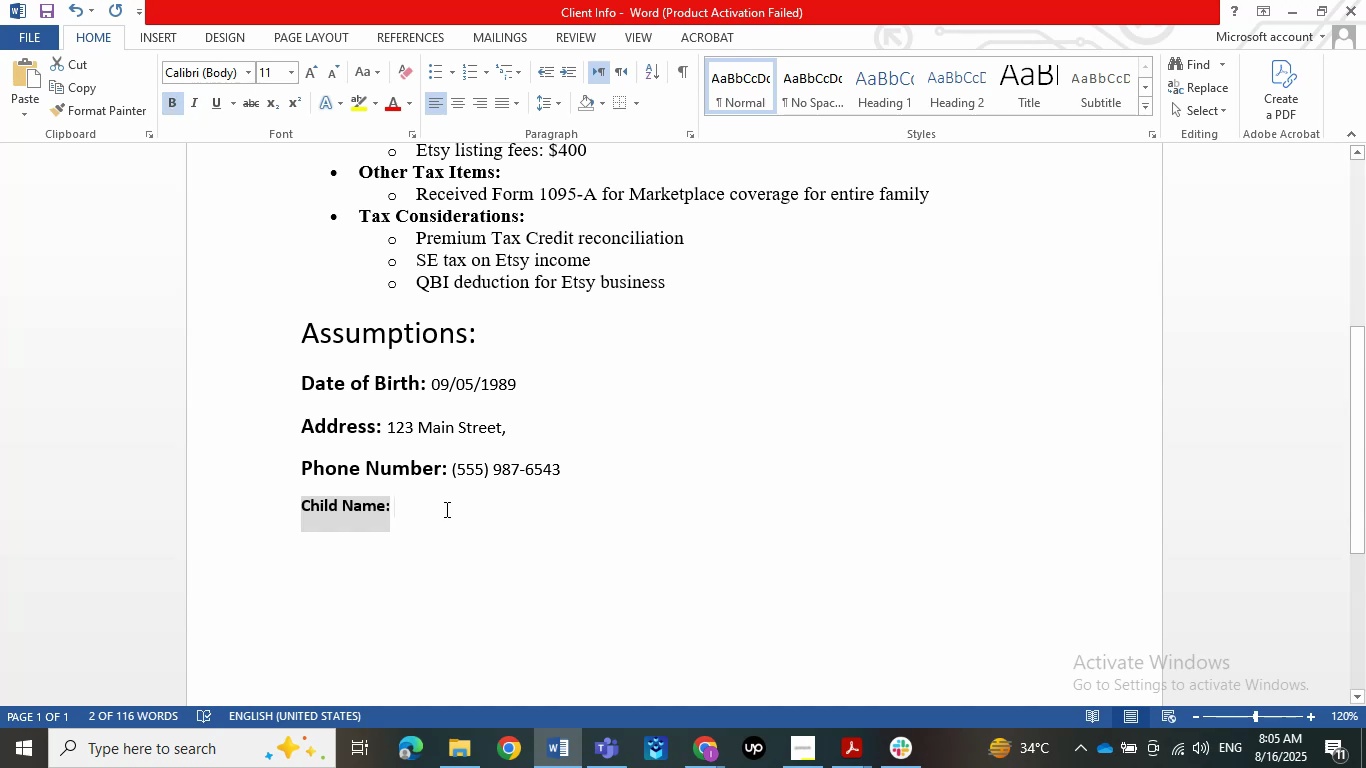 
left_click([373, 493])
 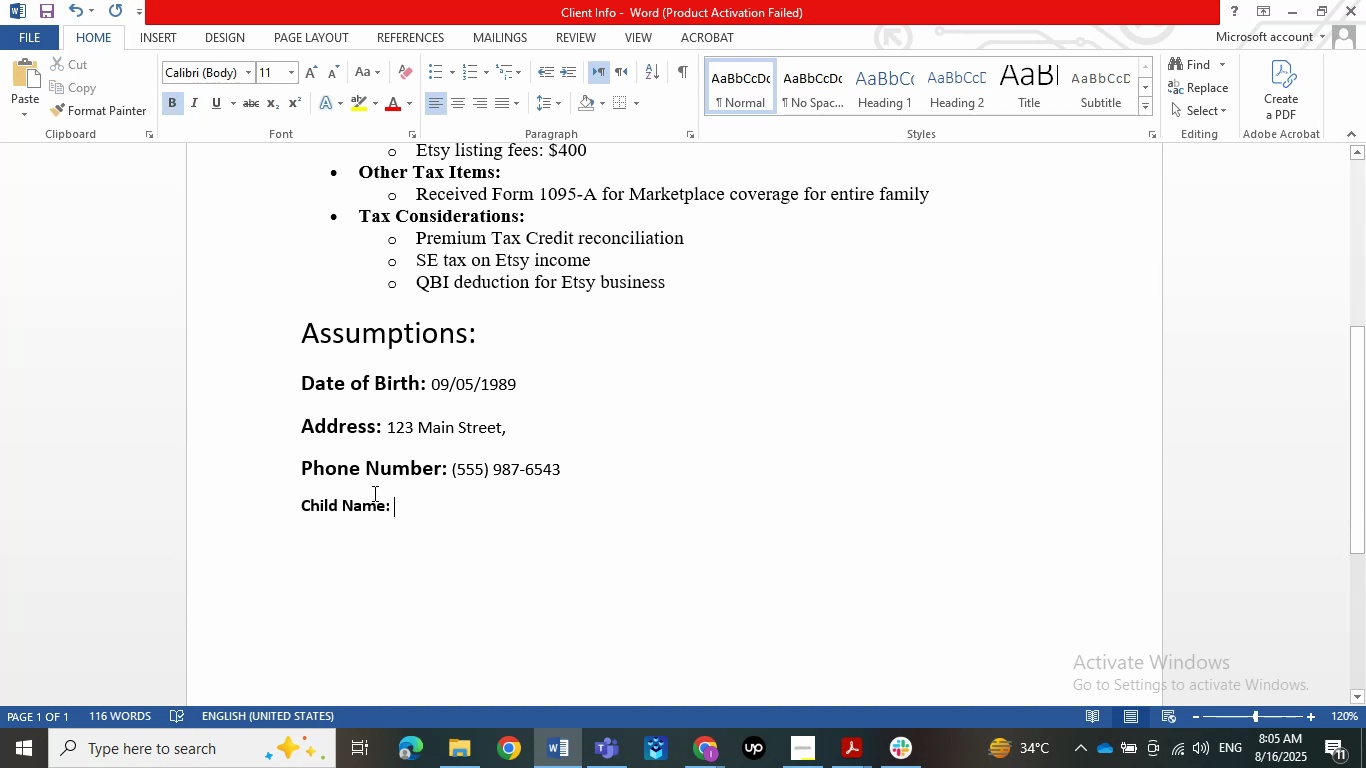 
left_click_drag(start_coordinate=[405, 505], to_coordinate=[313, 513])
 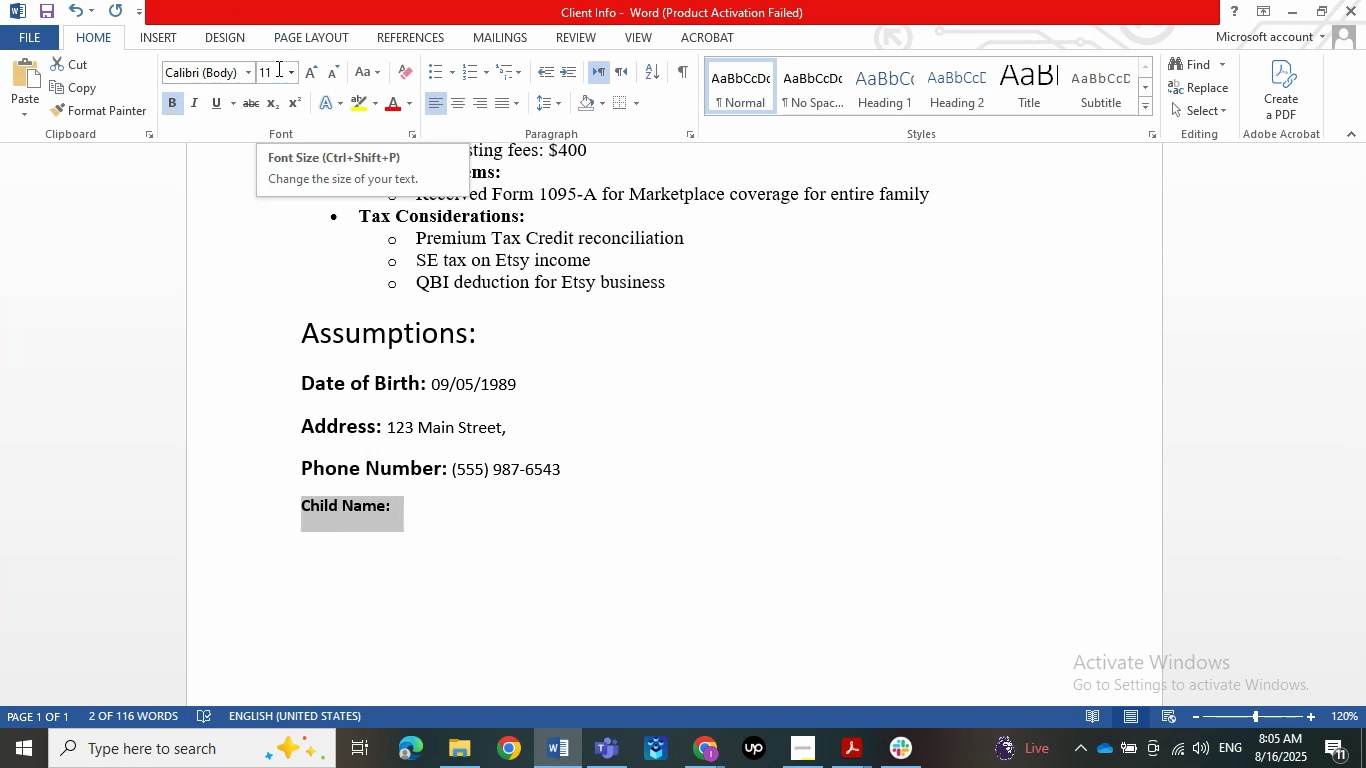 
wait(5.39)
 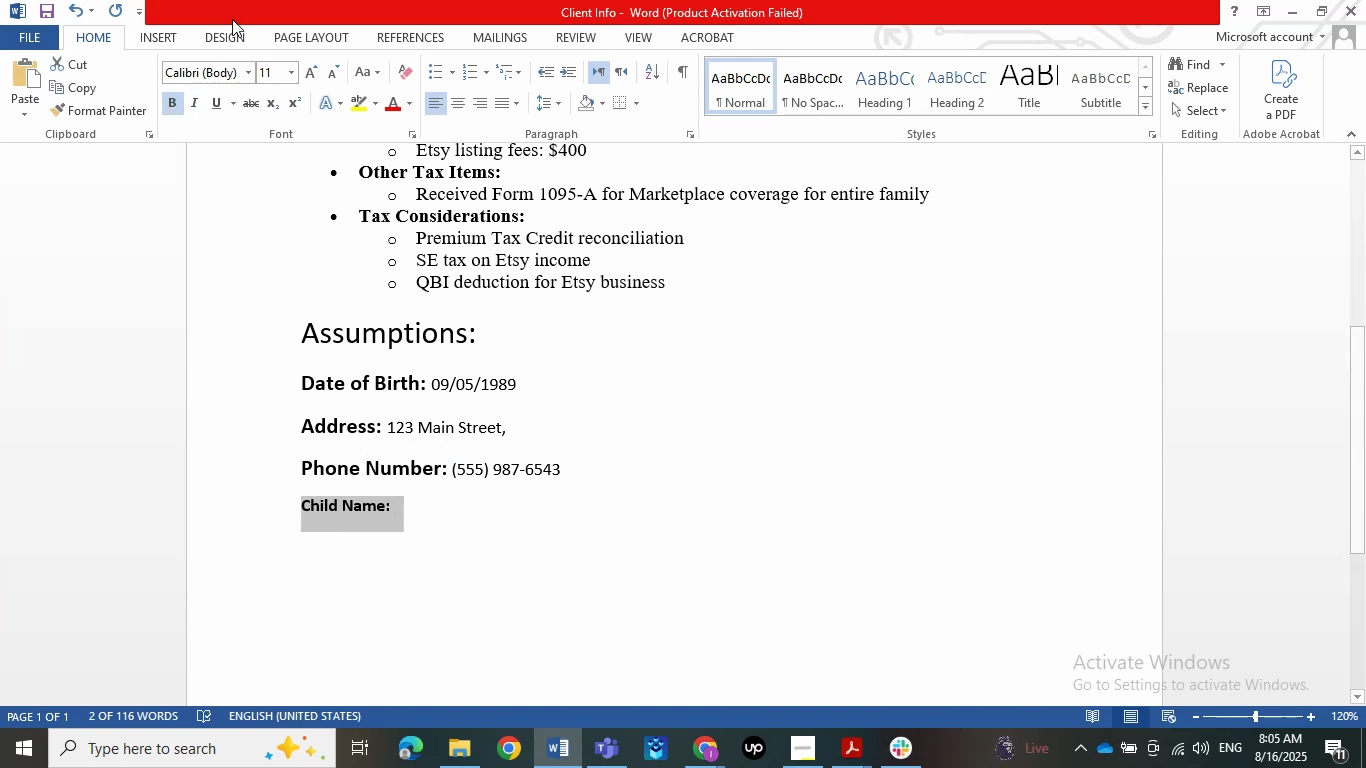 
left_click([277, 68])
 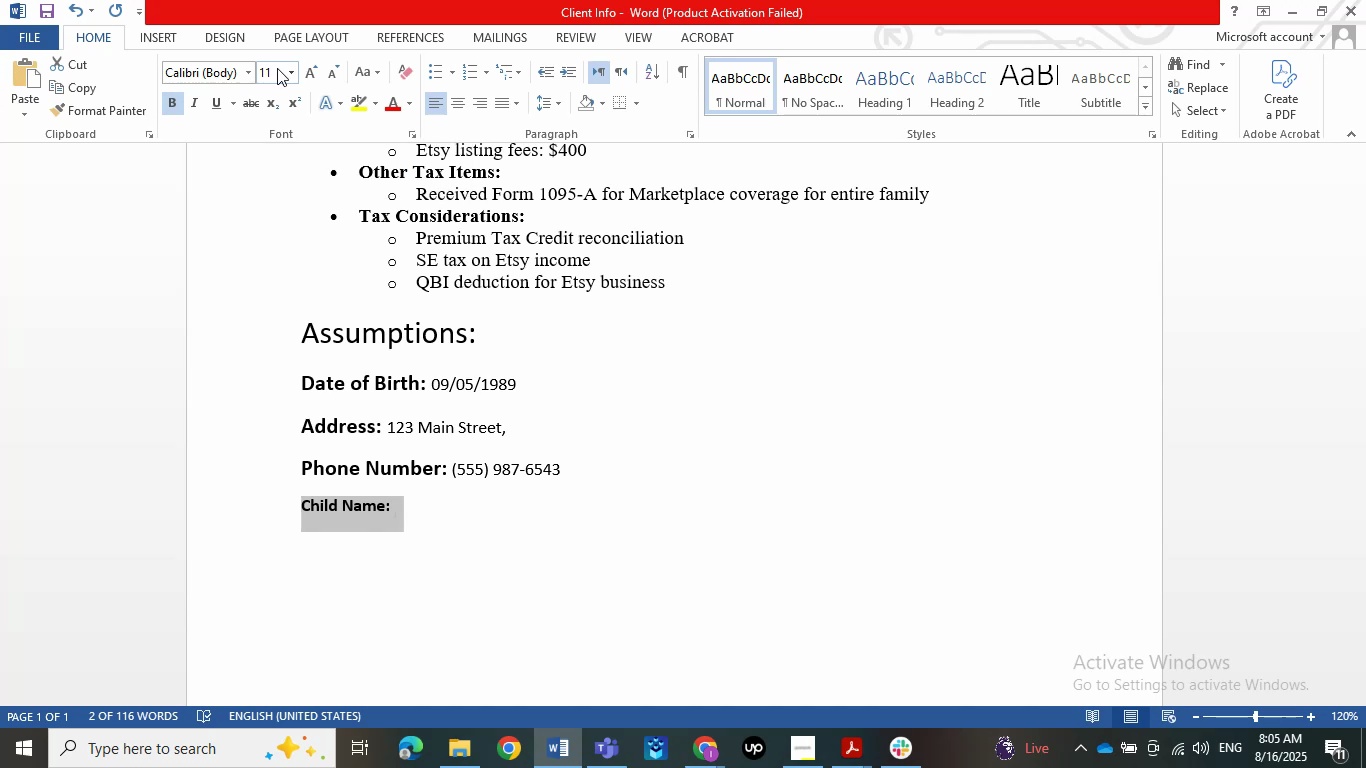 
key(Numpad1)
 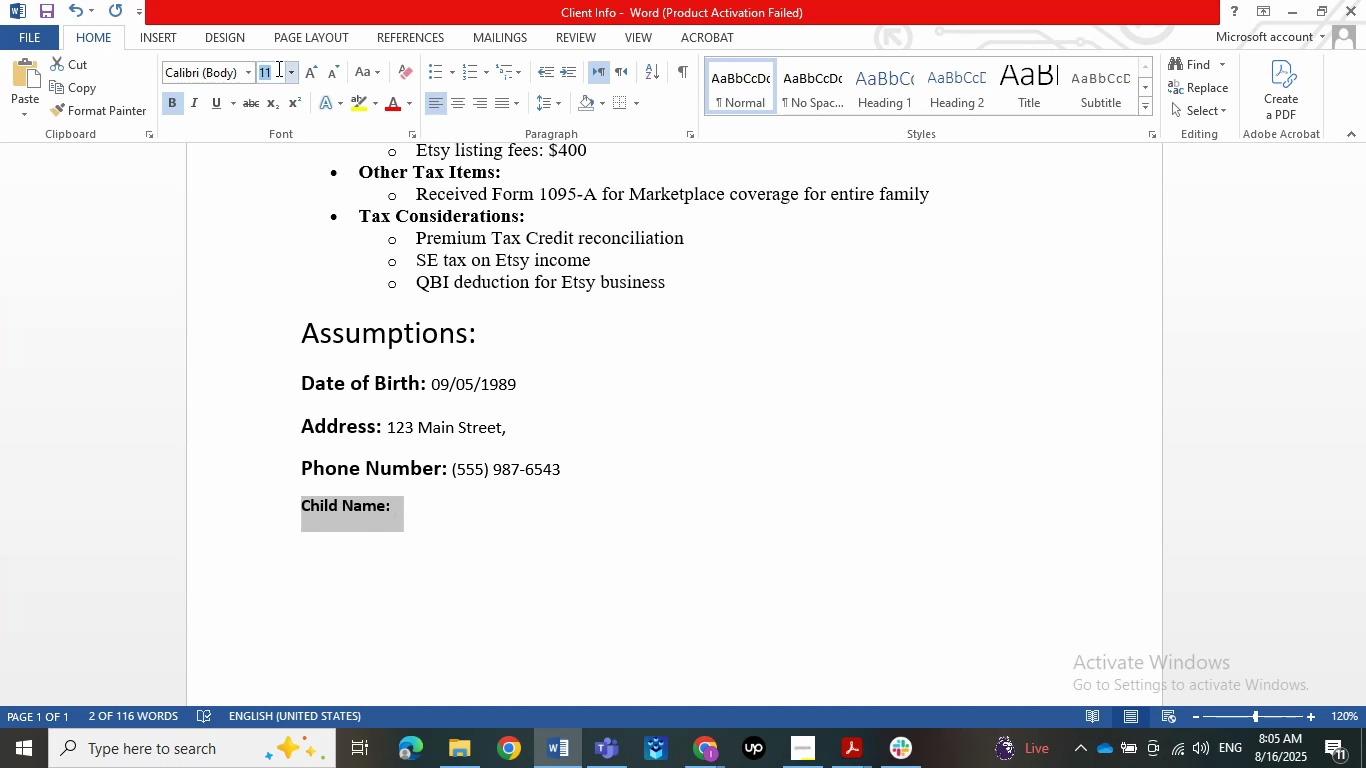 
key(Numpad4)
 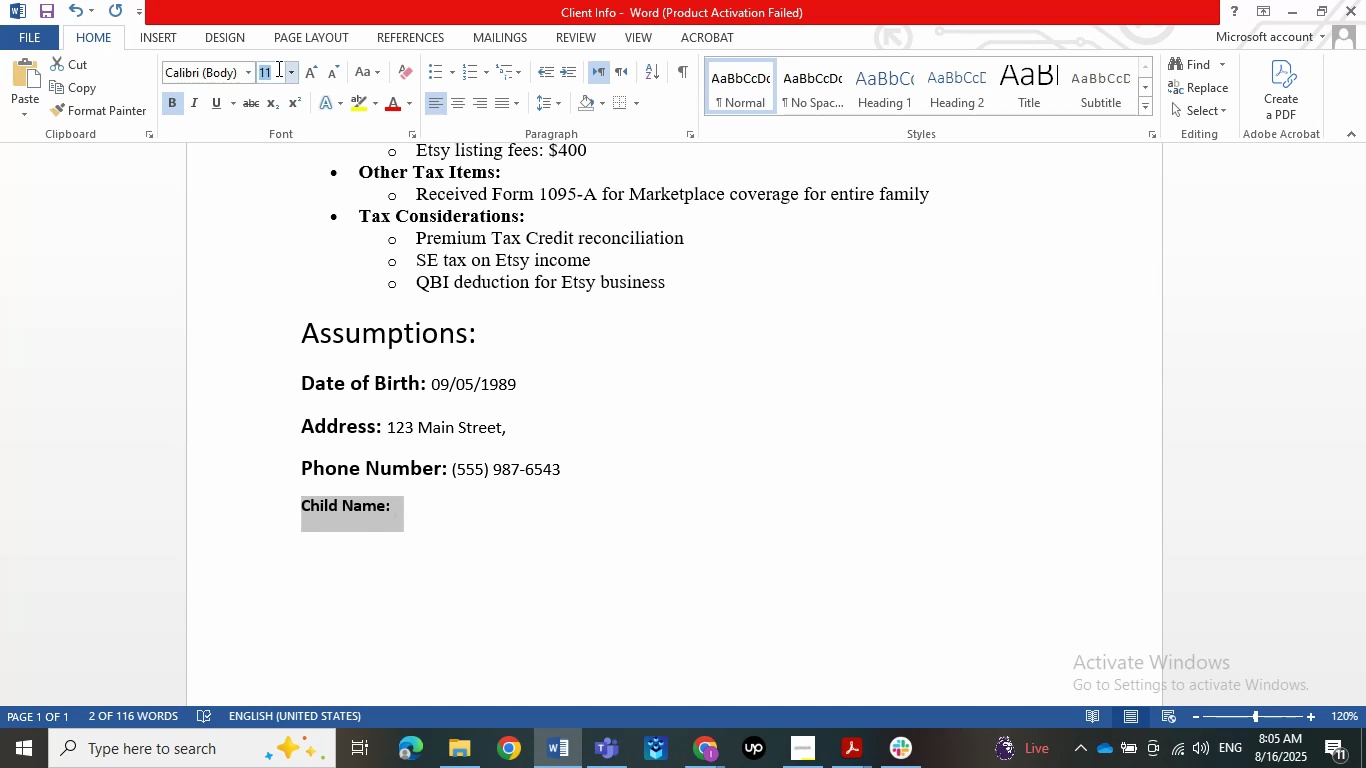 
key(NumpadEnter)
 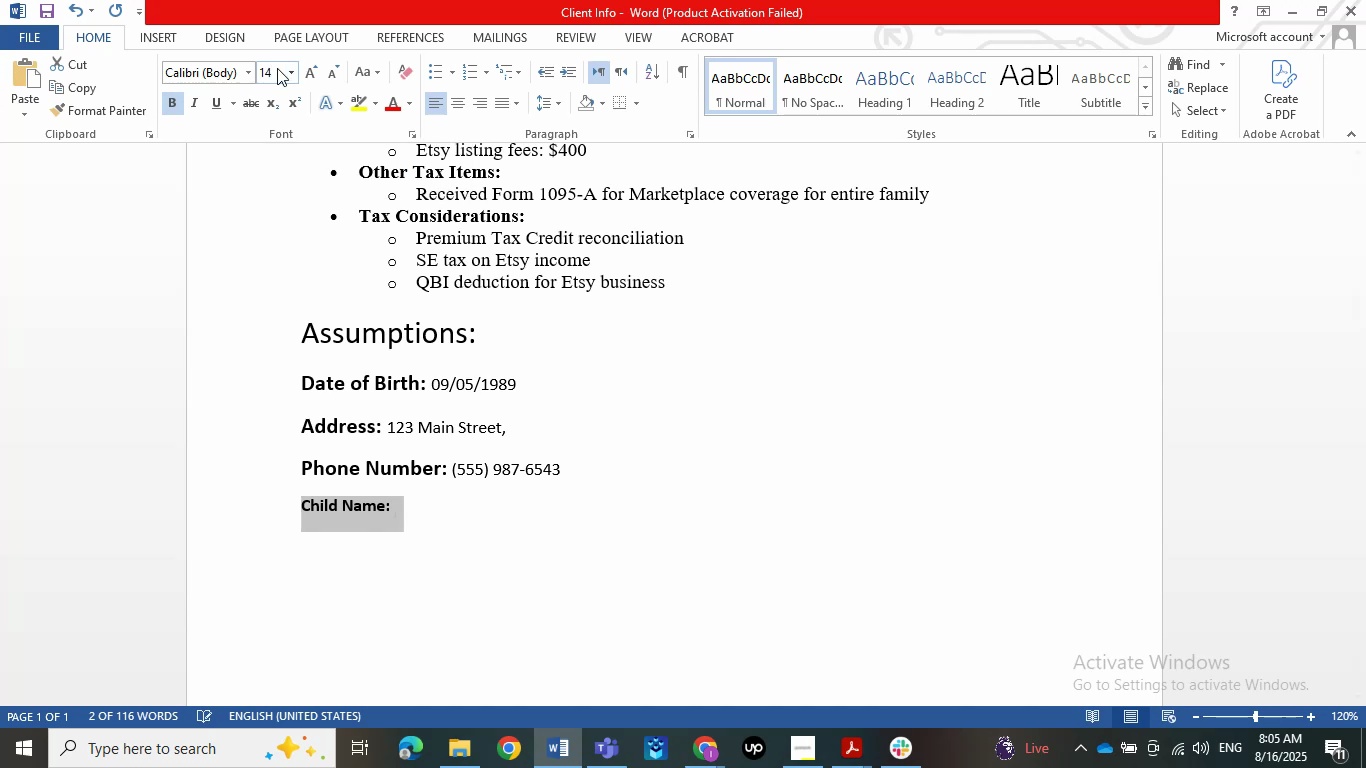 
key(ArrowRight)
 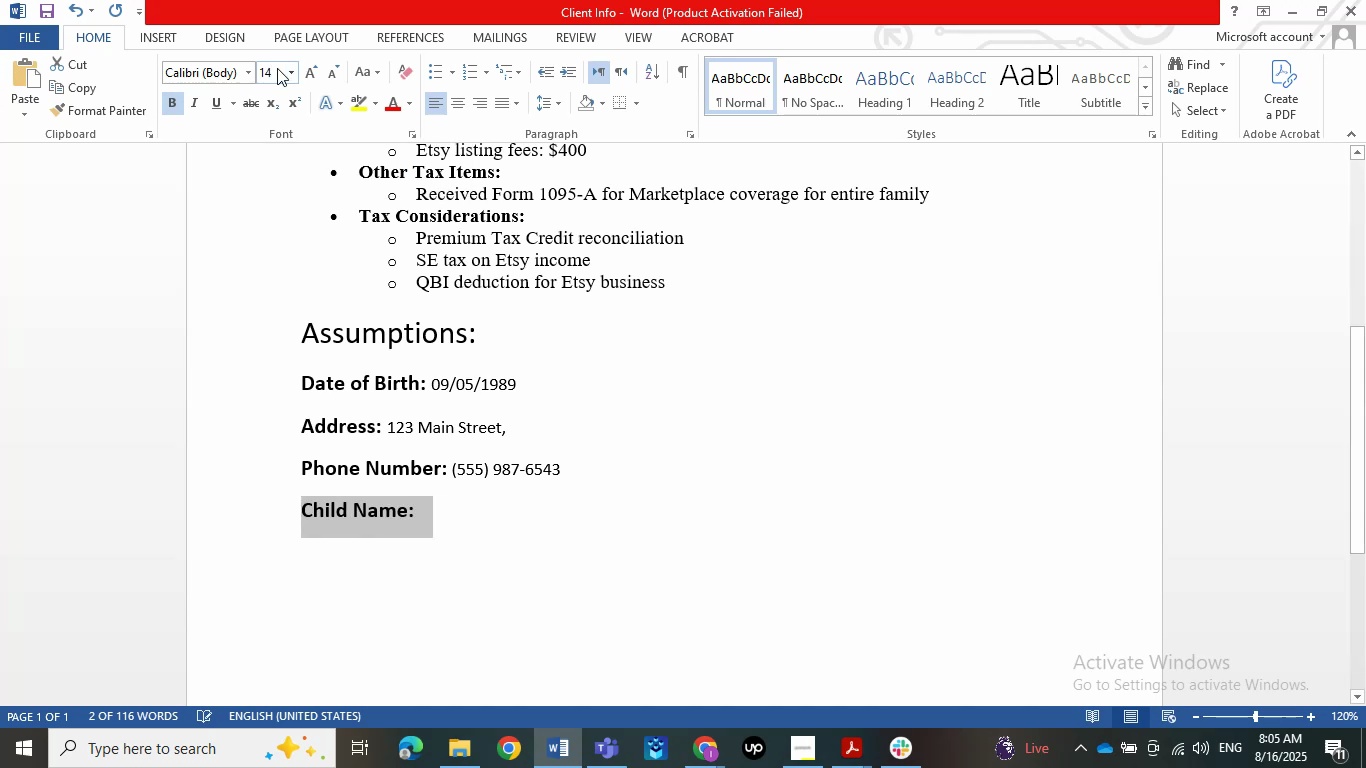 
key(ArrowRight)
 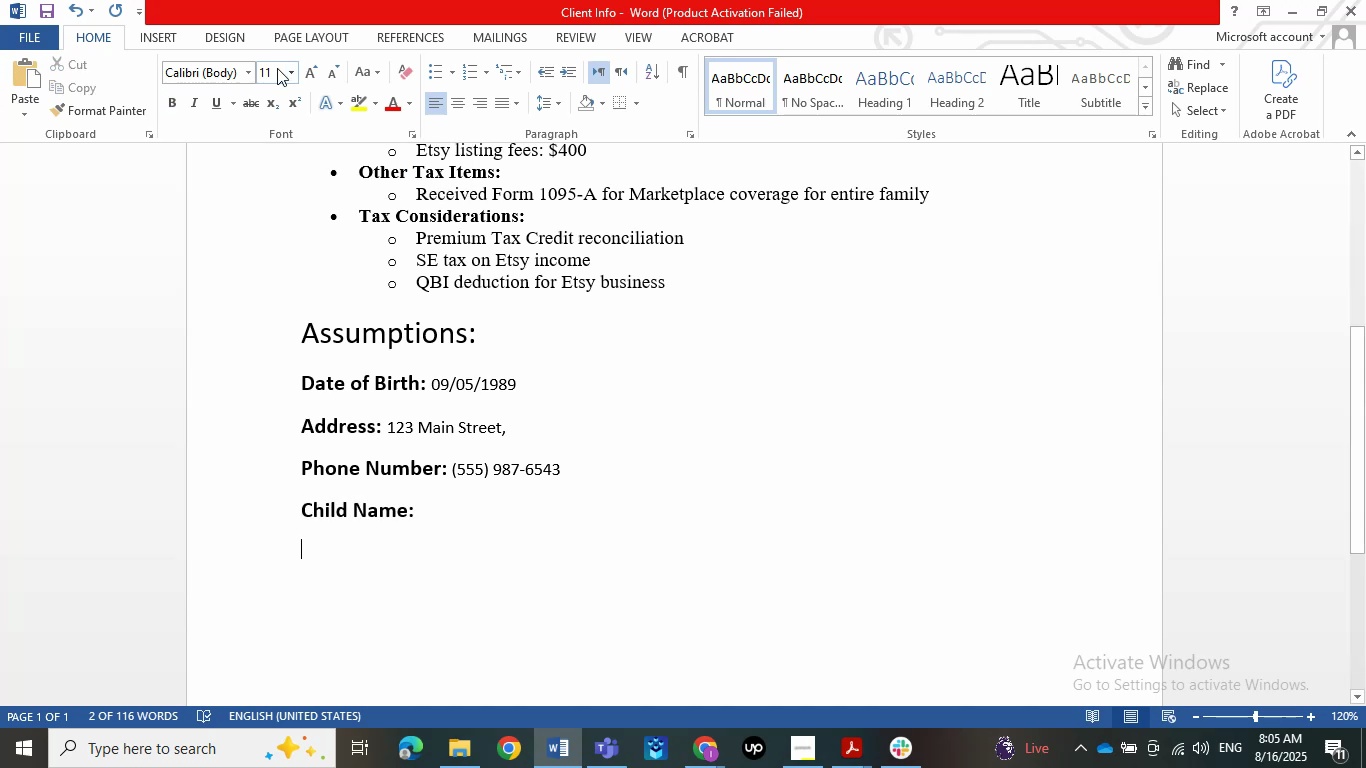 
key(ArrowLeft)
 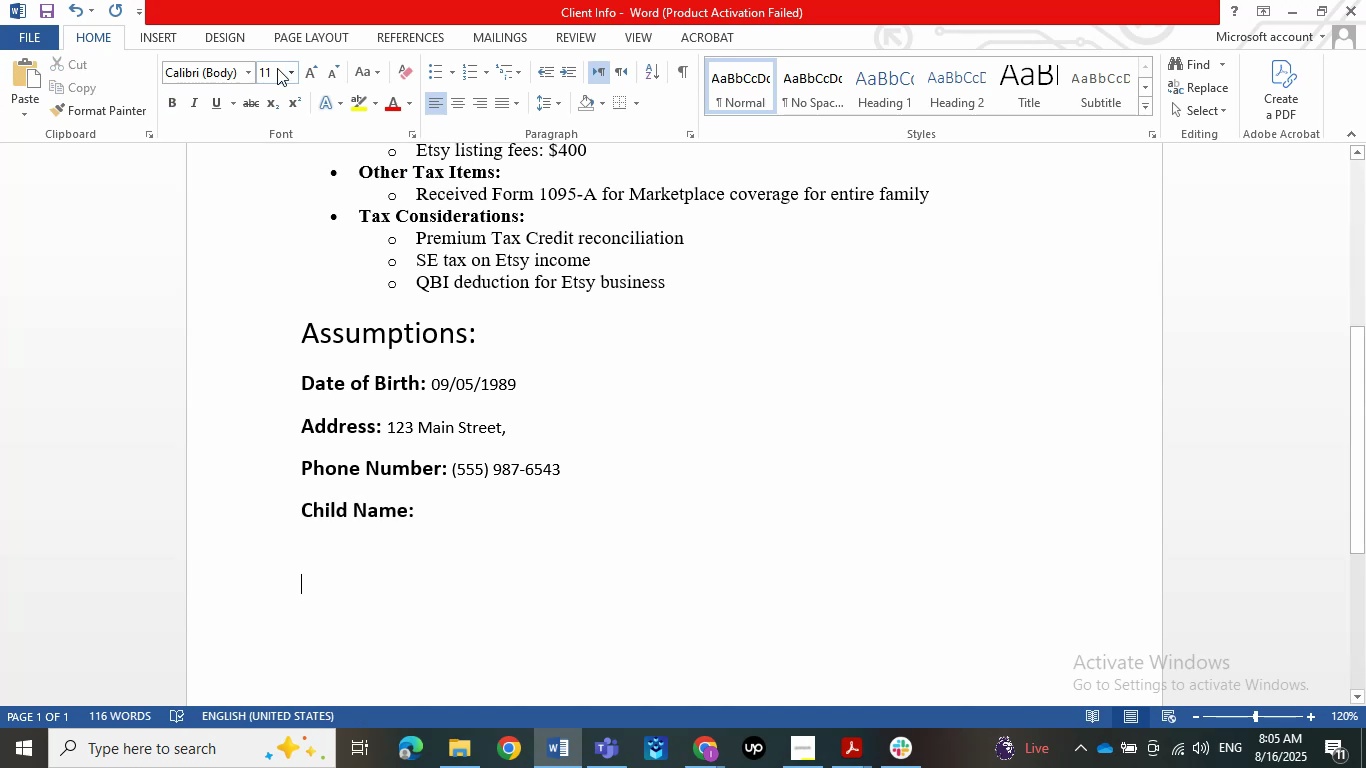 
key(ArrowUp)
 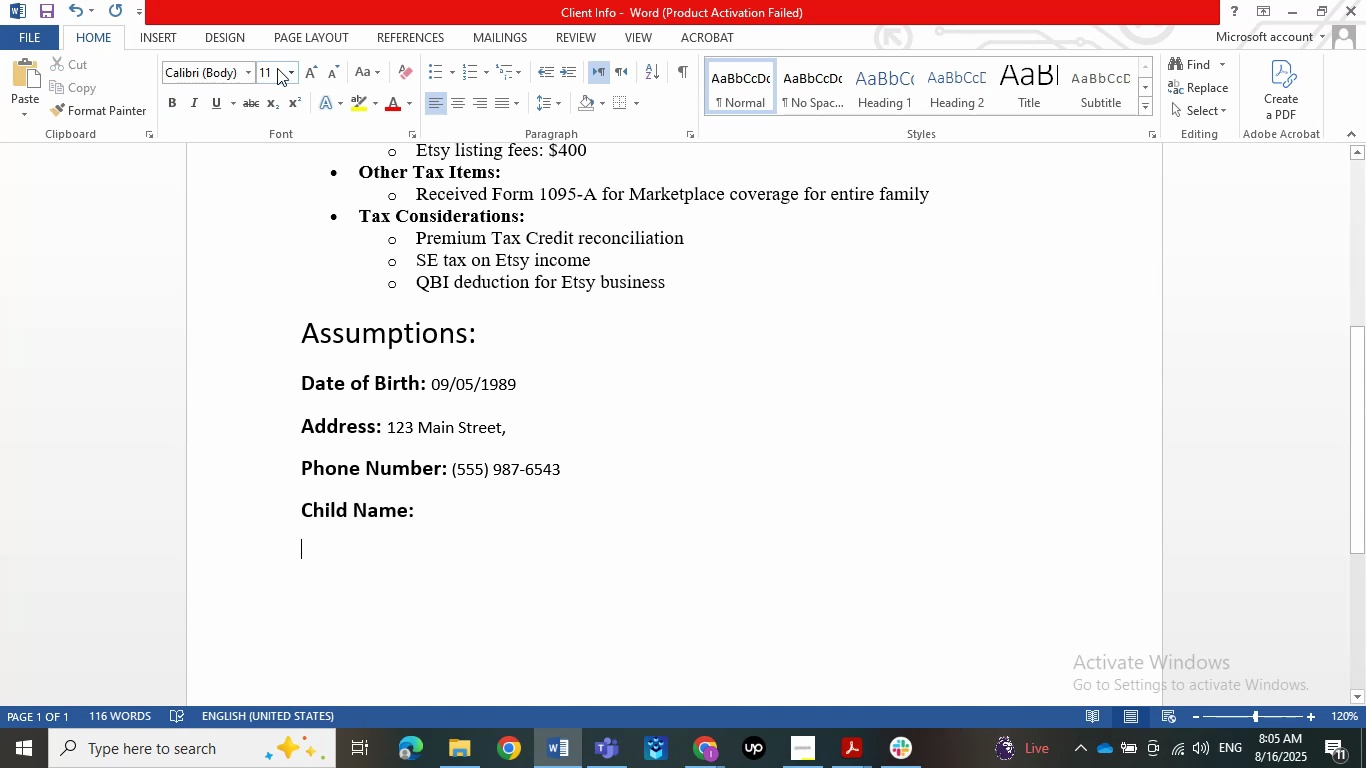 
key(ArrowLeft)
 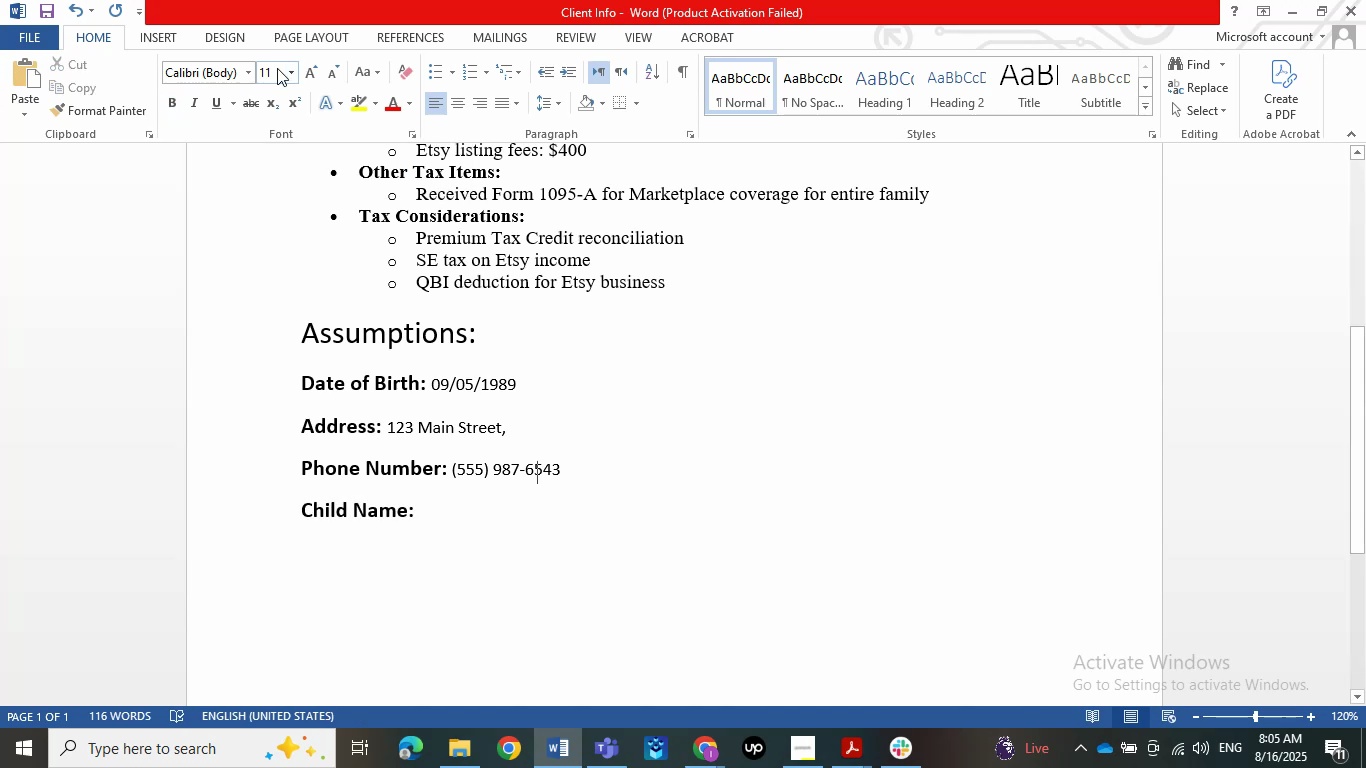 
key(ArrowDown)
 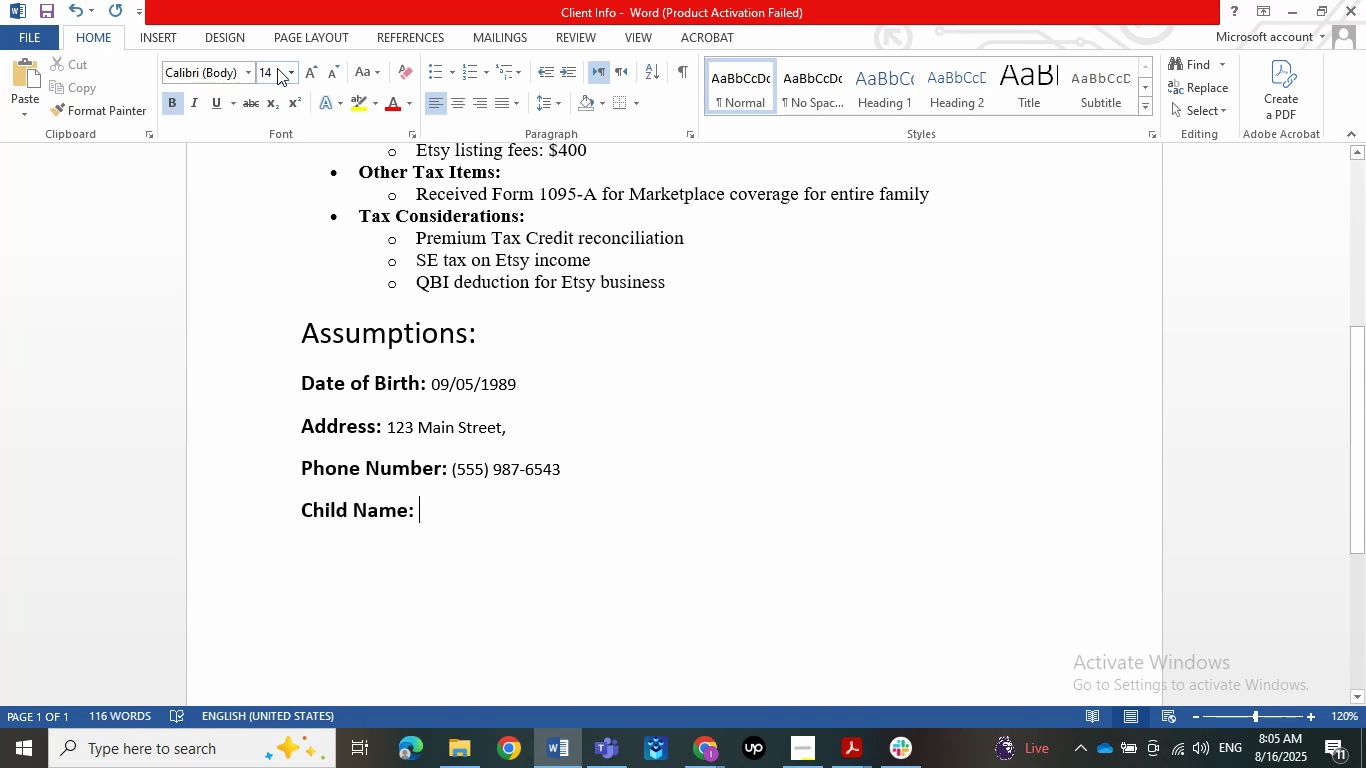 
left_click([277, 68])
 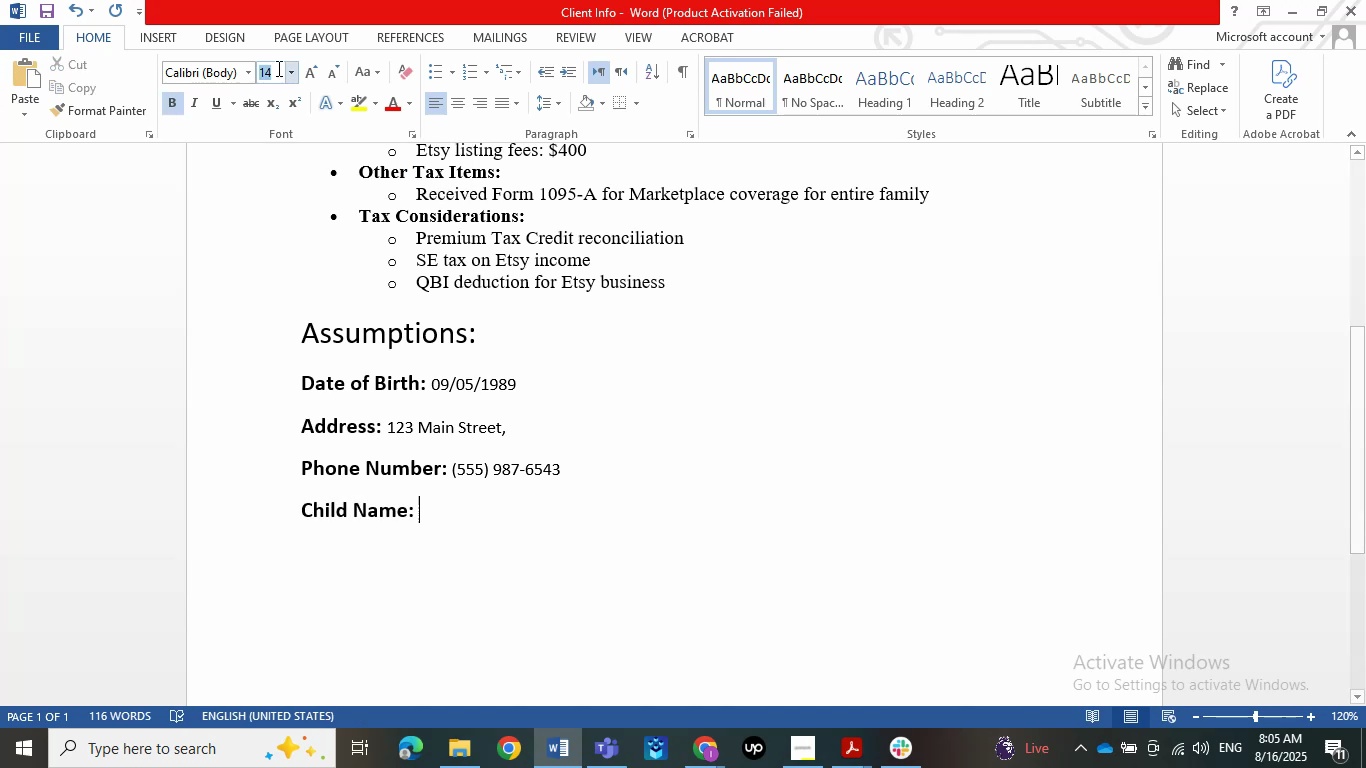 
key(Numpad1)
 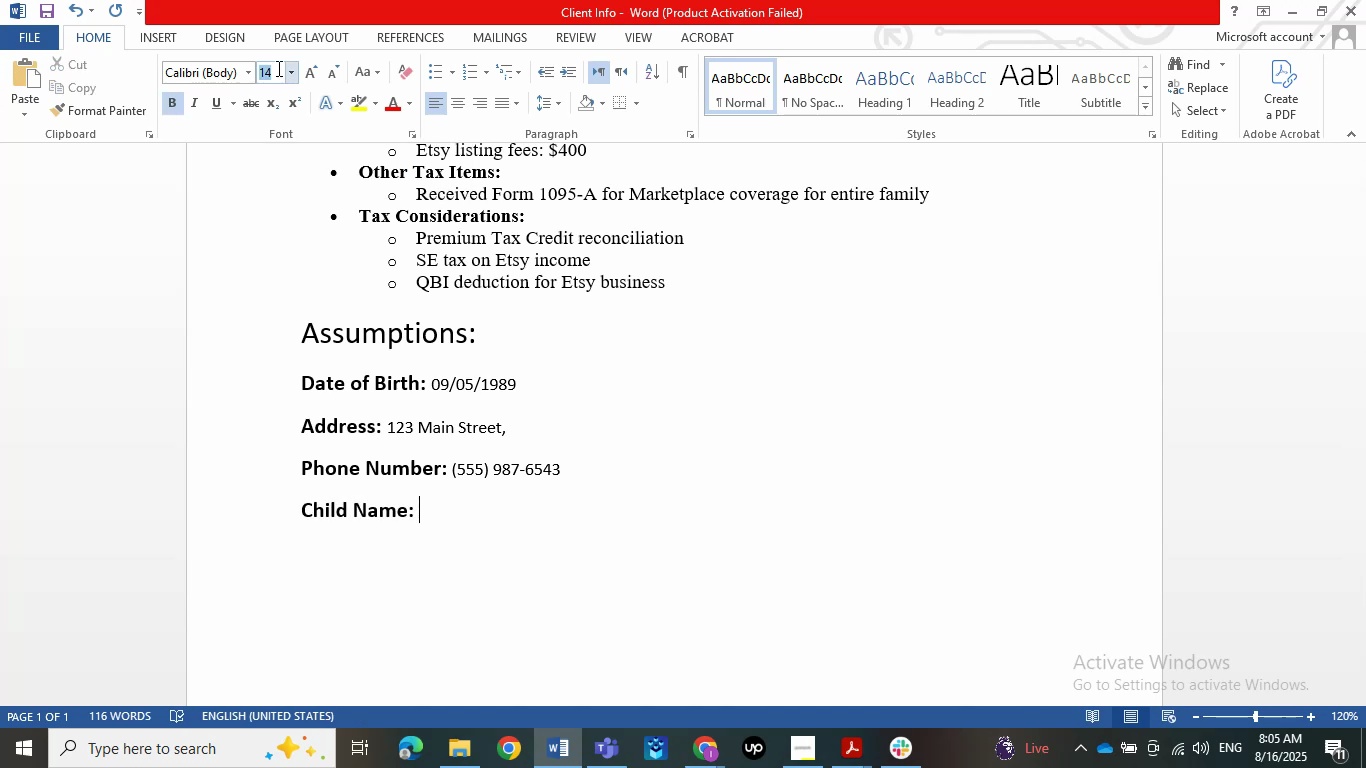 
key(Numpad1)
 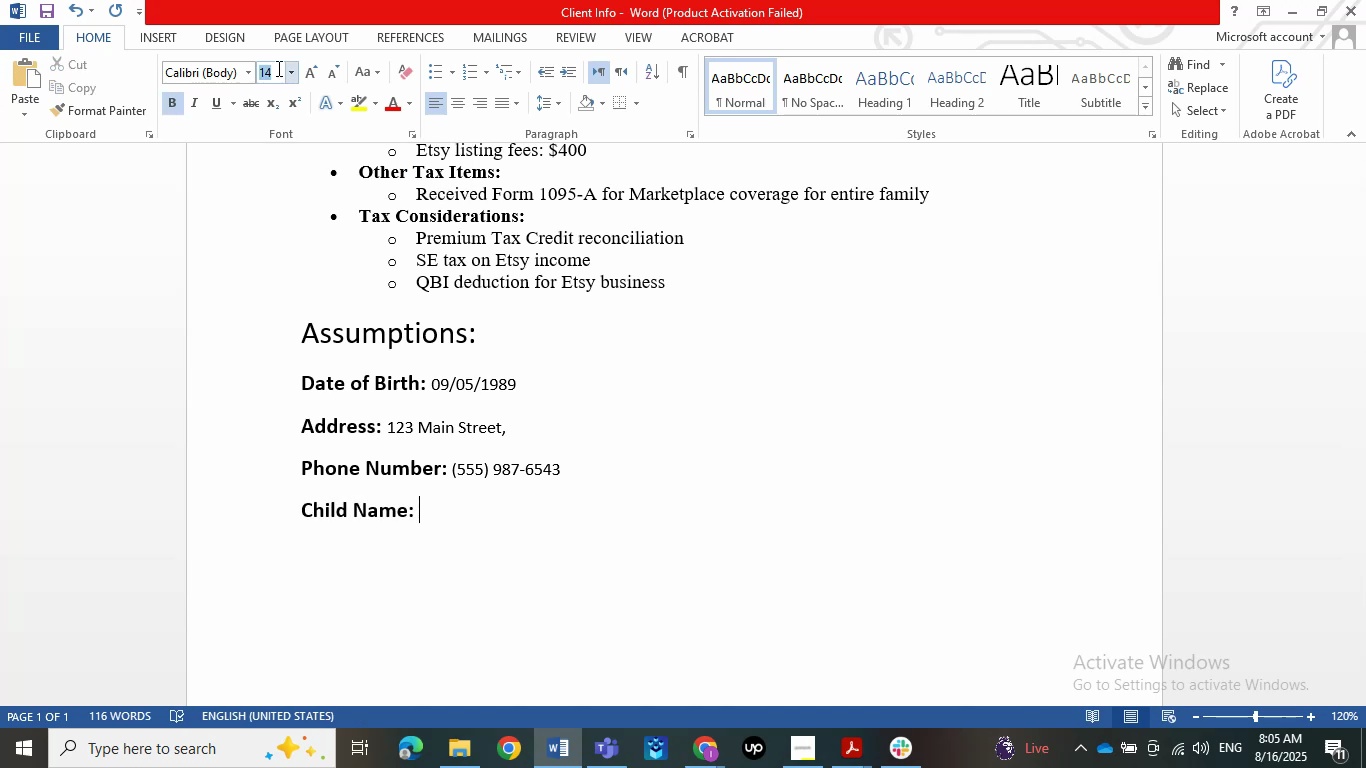 
key(NumpadEnter)
 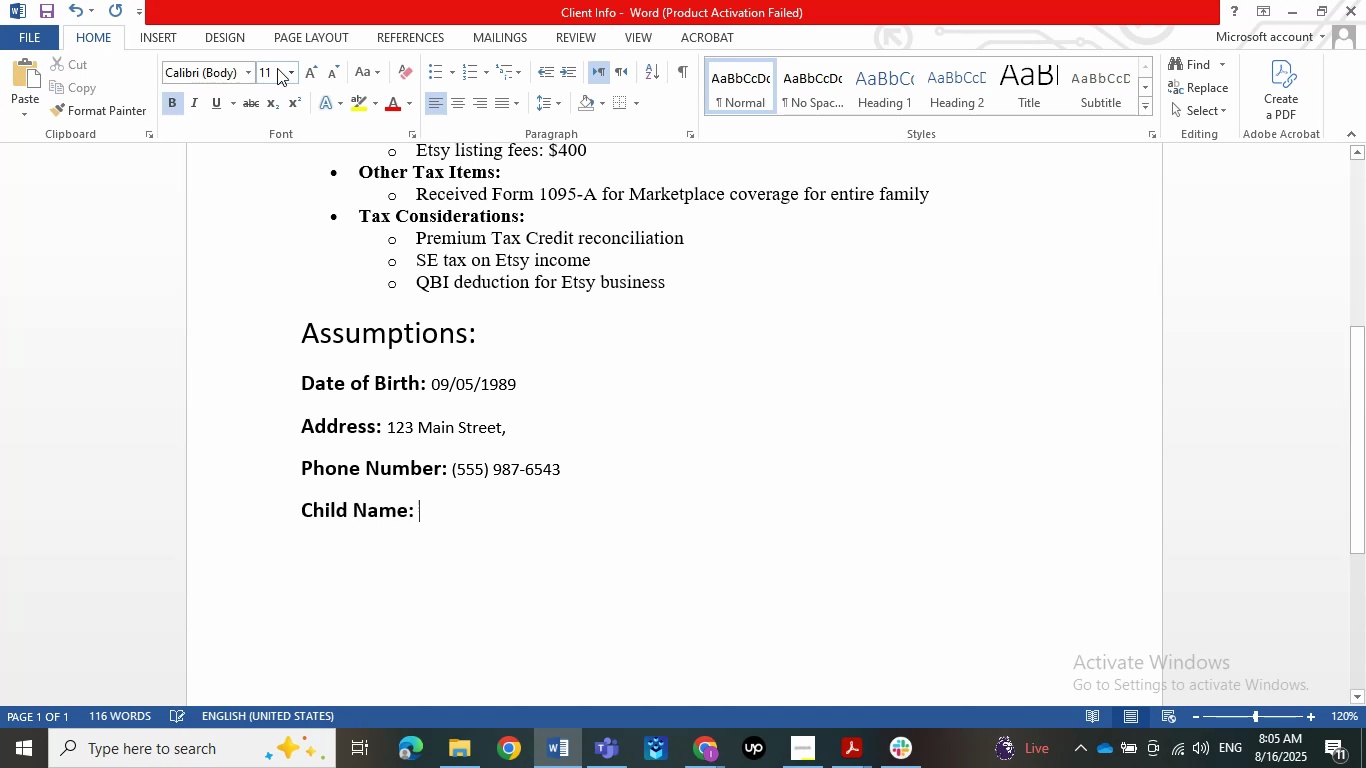 
left_click([171, 107])
 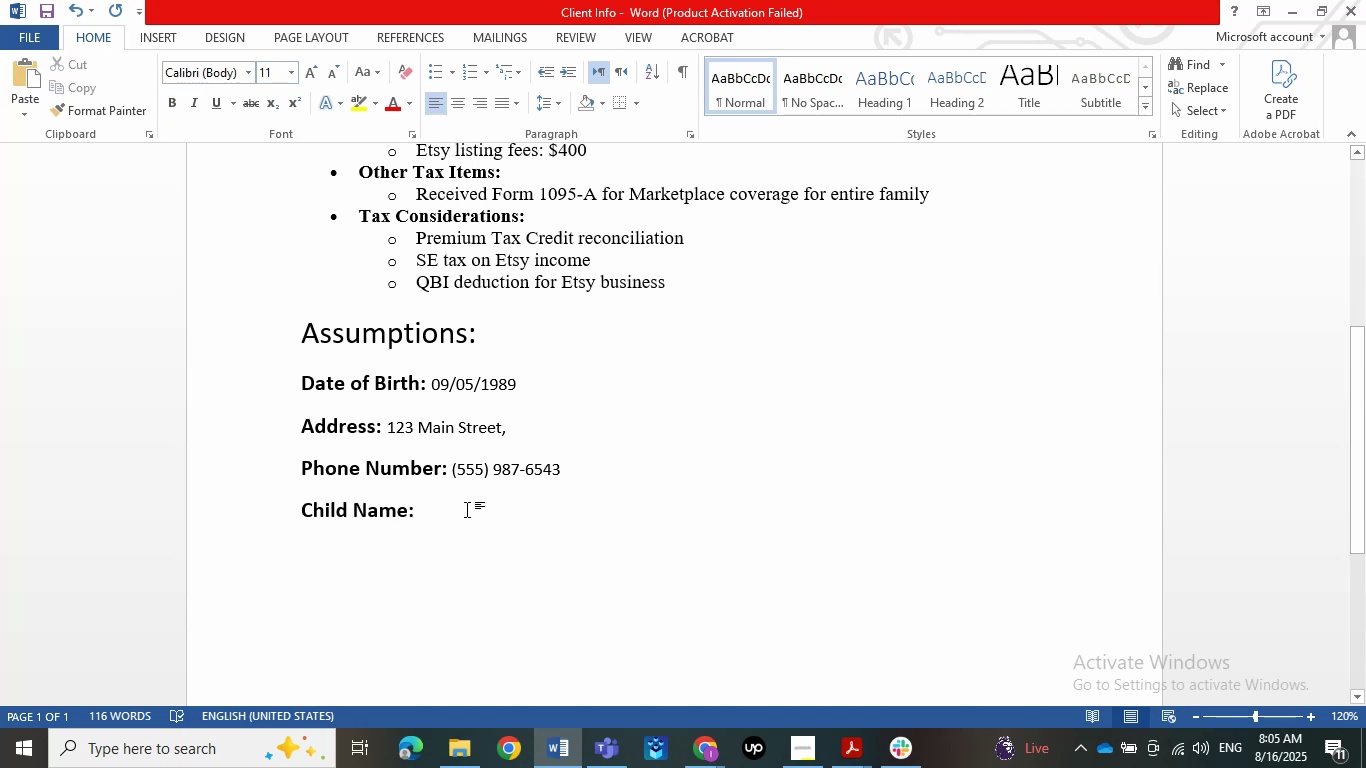 
left_click([411, 510])
 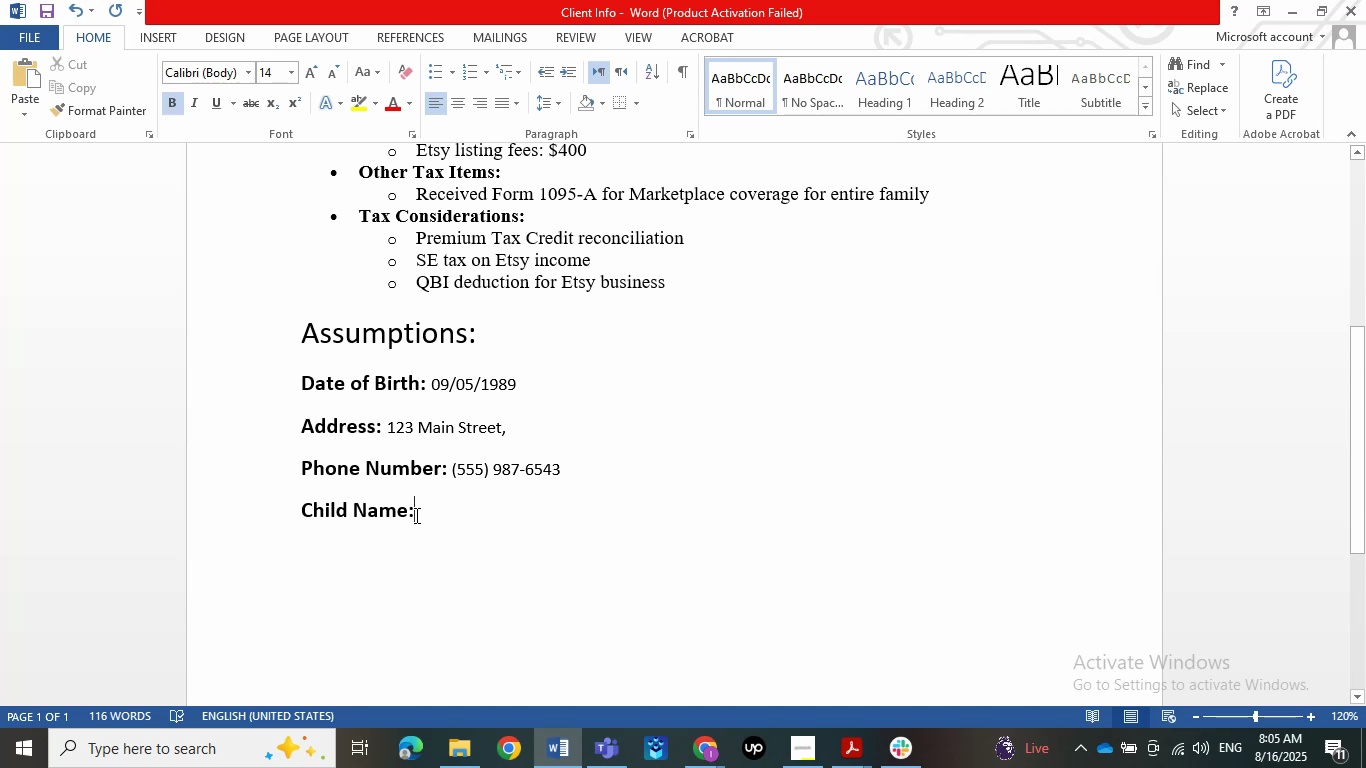 
left_click([408, 518])
 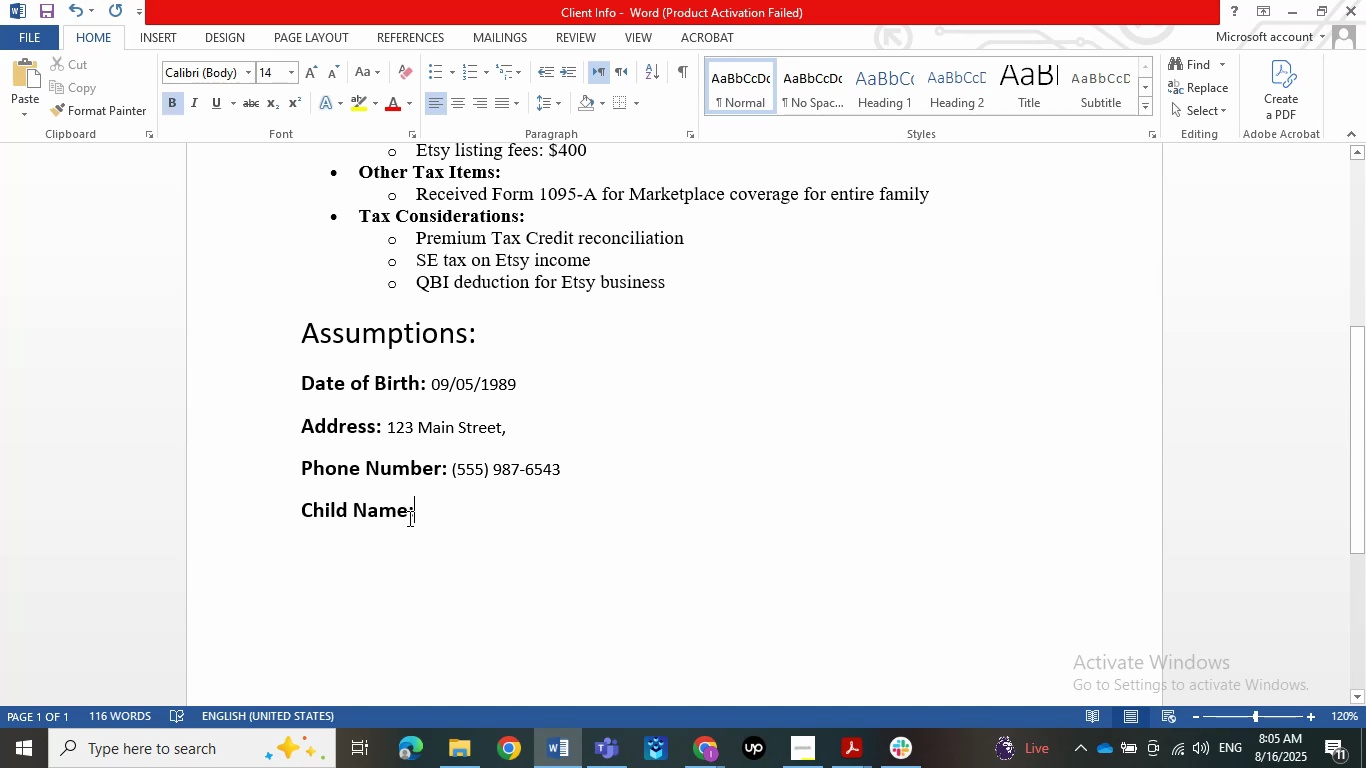 
key(Space)
 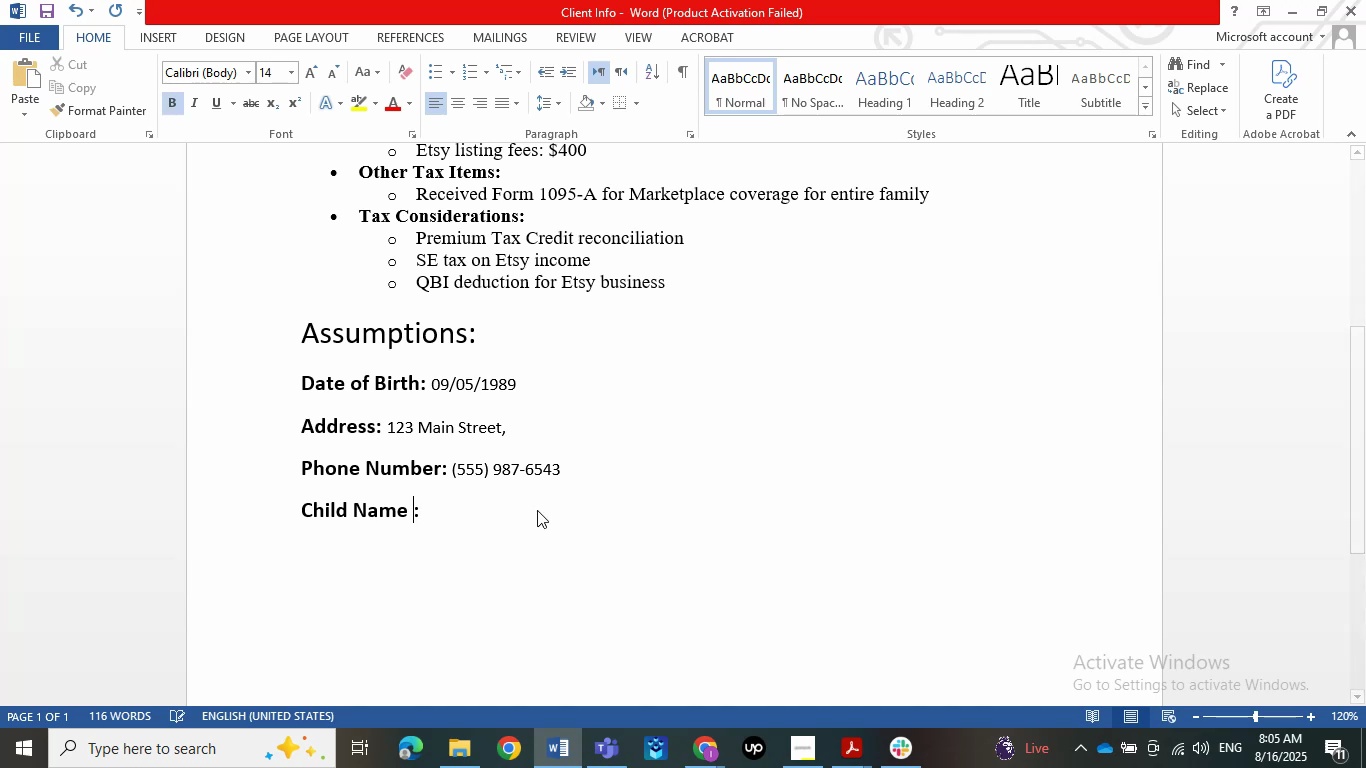 
key(Numpad1)
 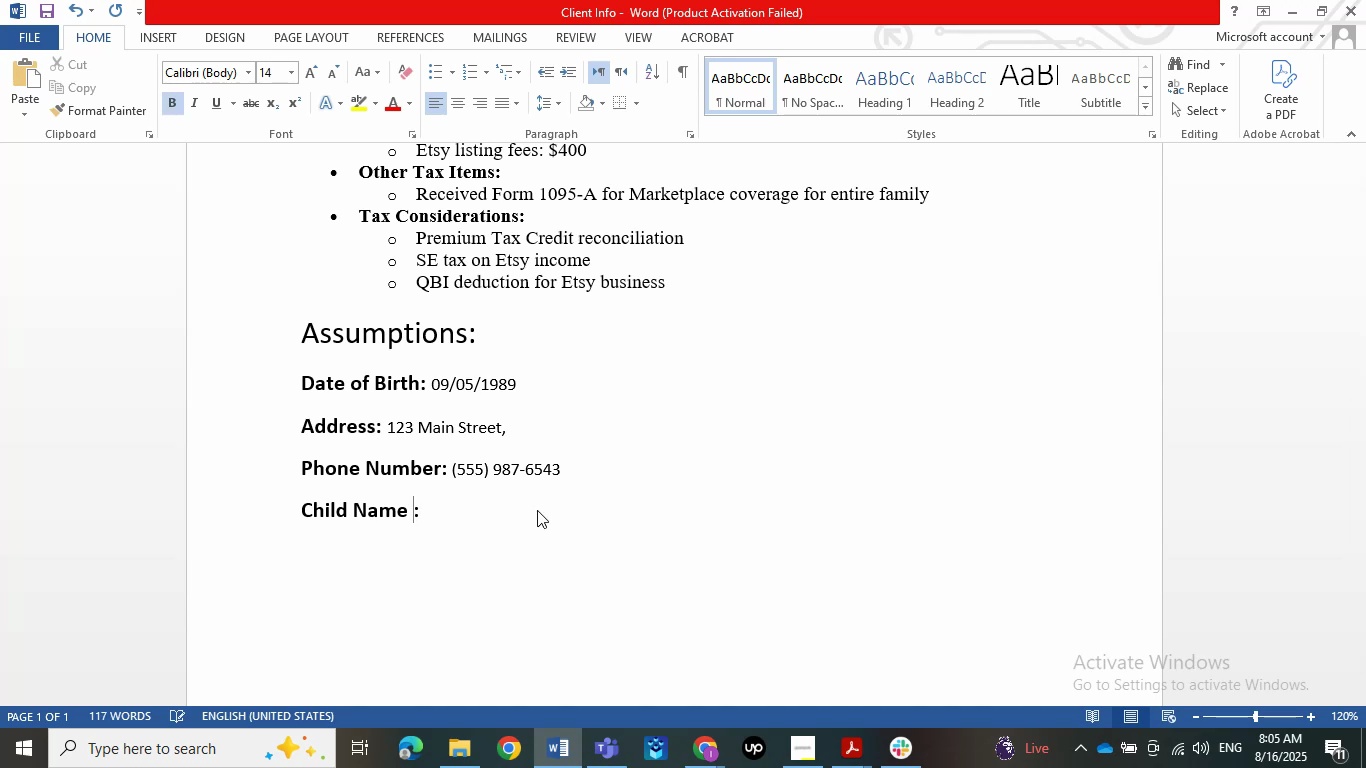 
key(ArrowRight)
 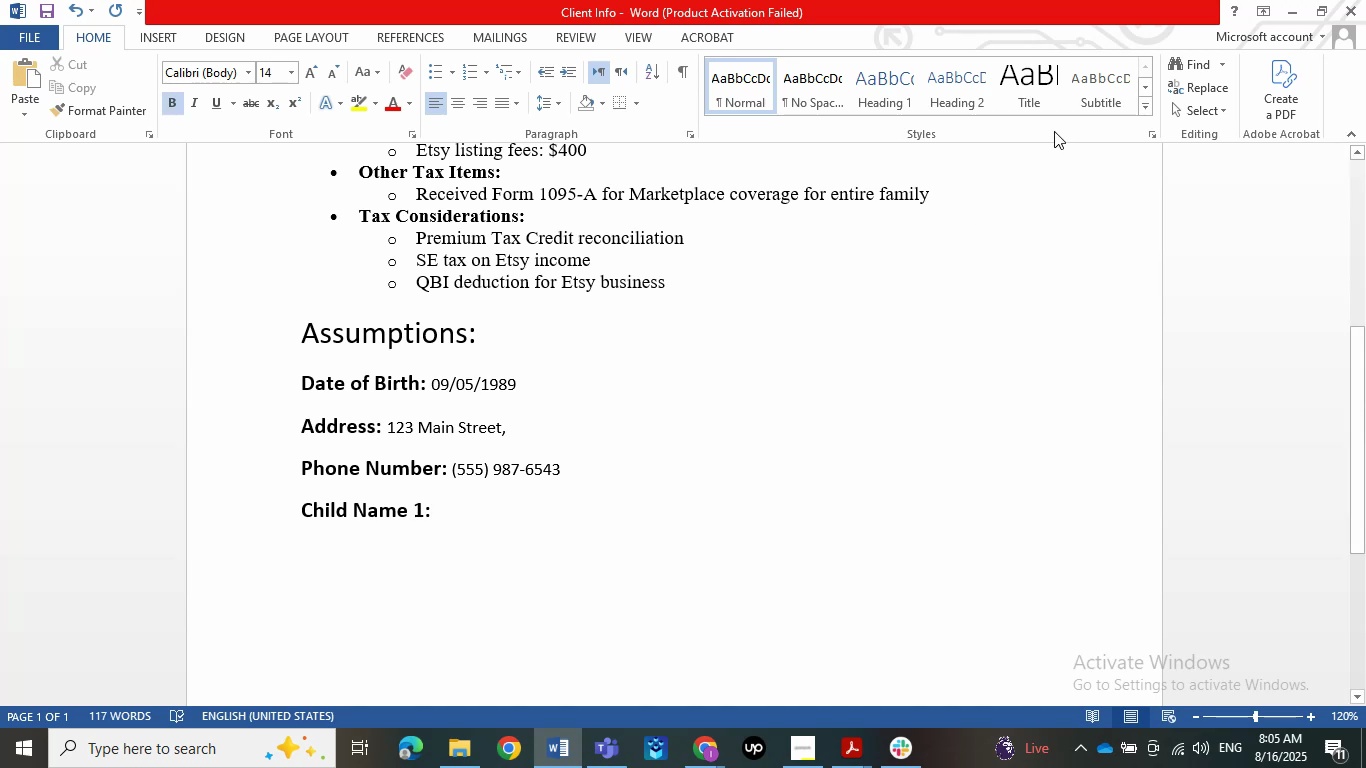 
left_click([1283, 11])
 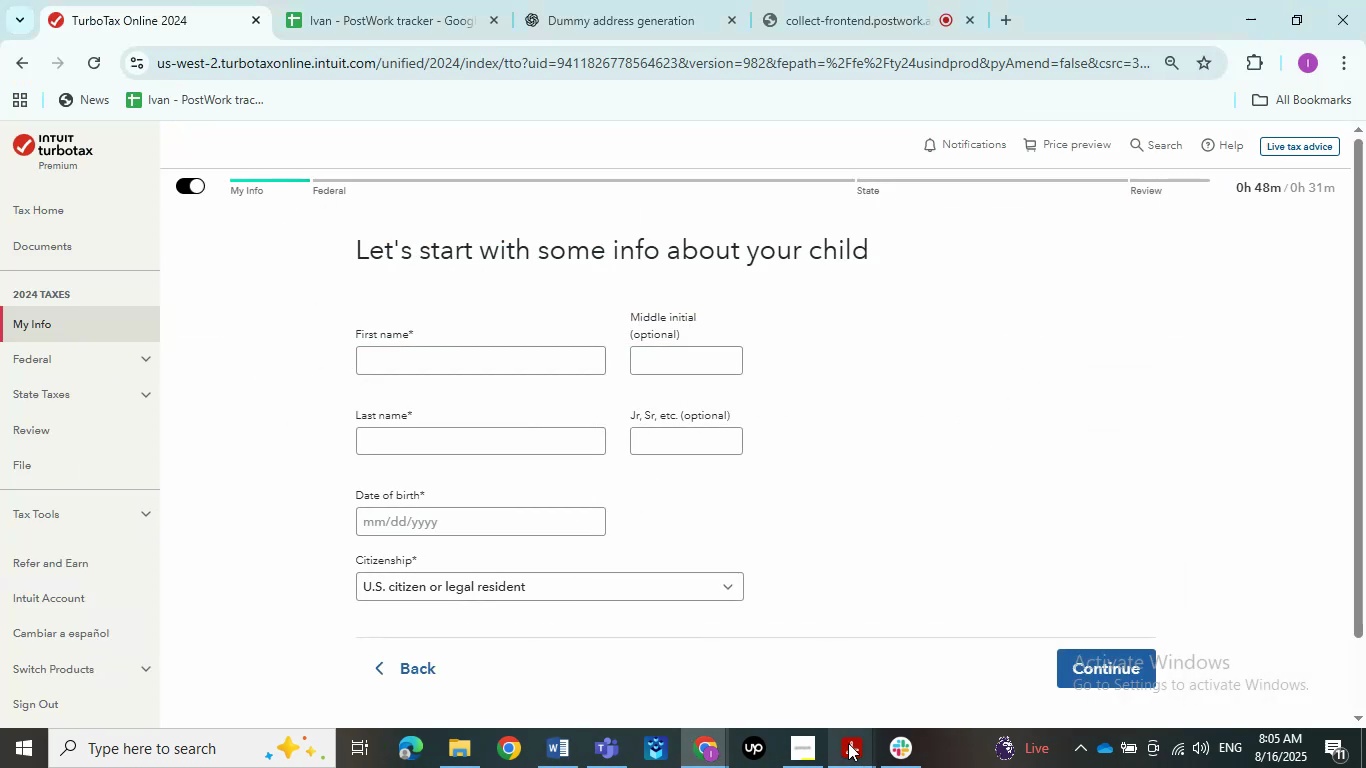 
left_click([449, 353])
 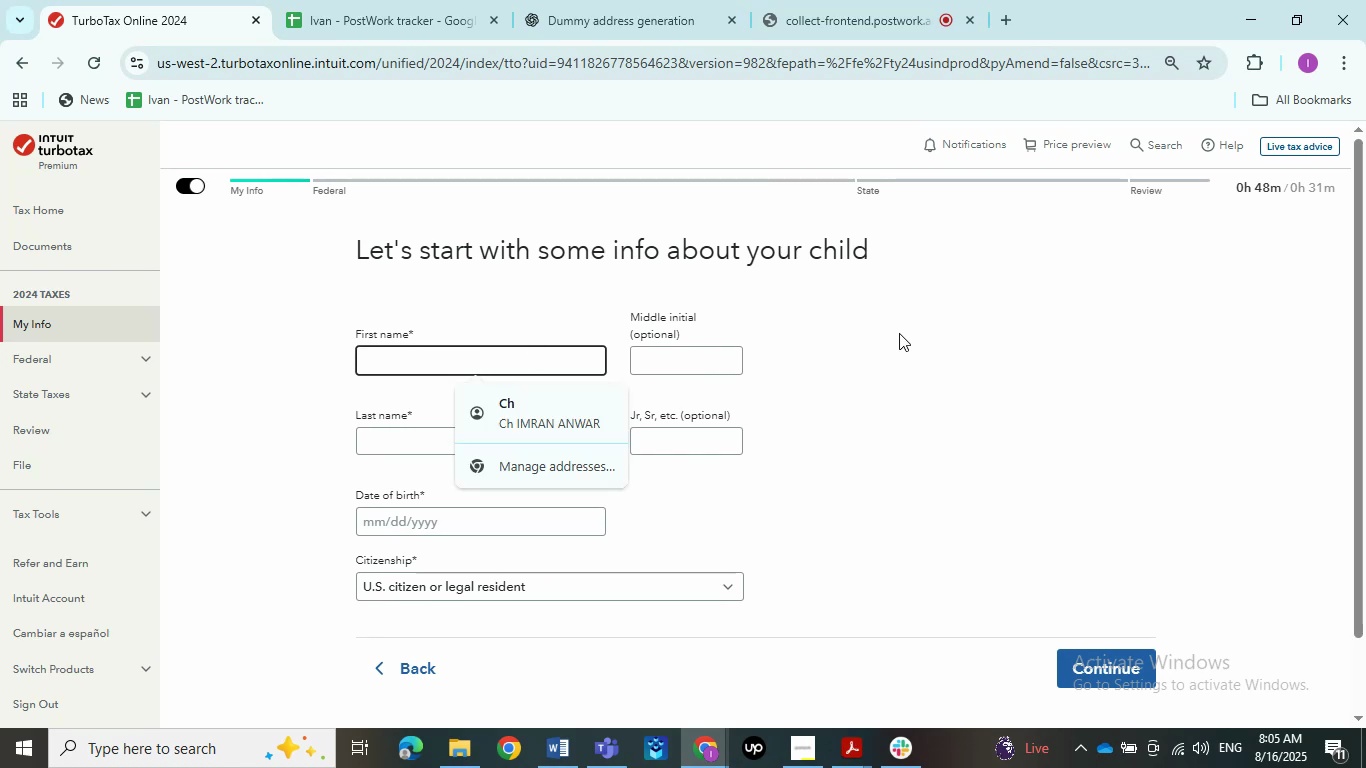 
wait(8.23)
 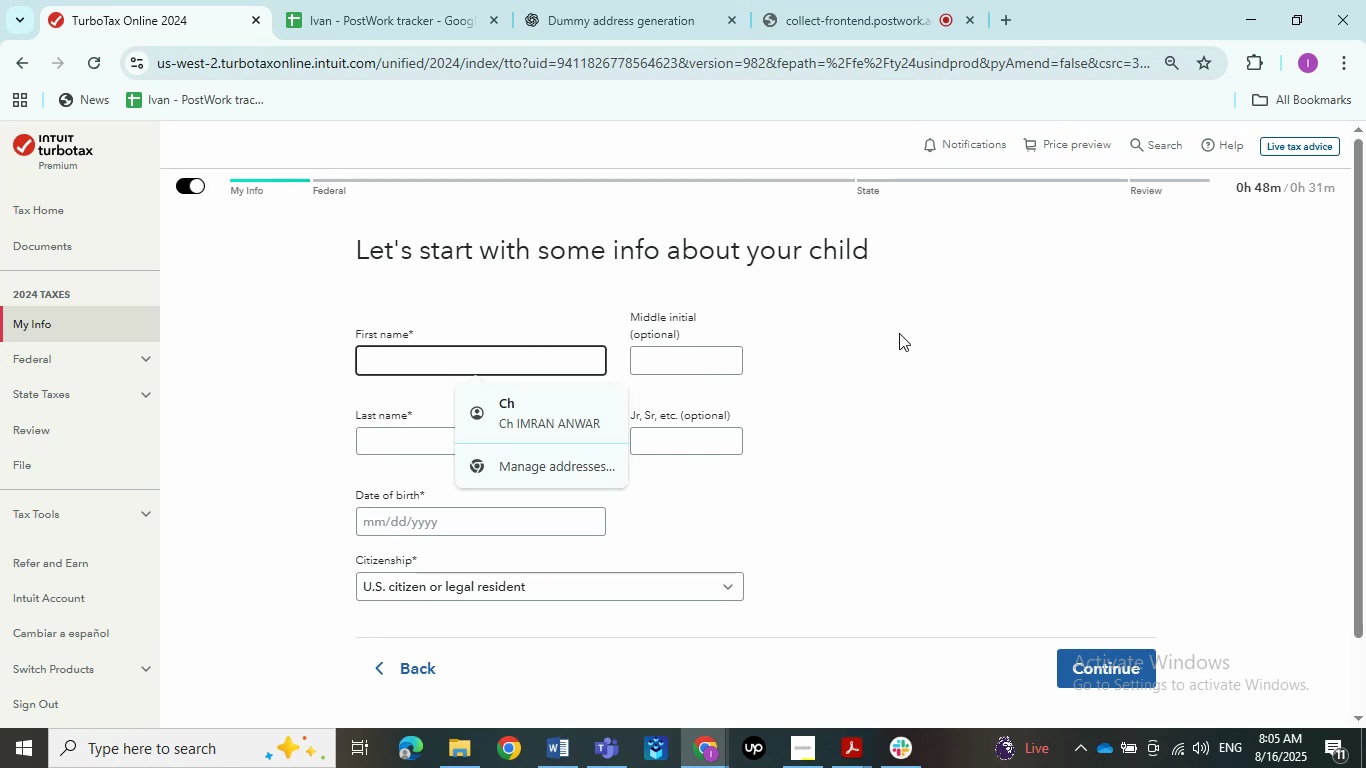 
mouse_move([555, 17])
 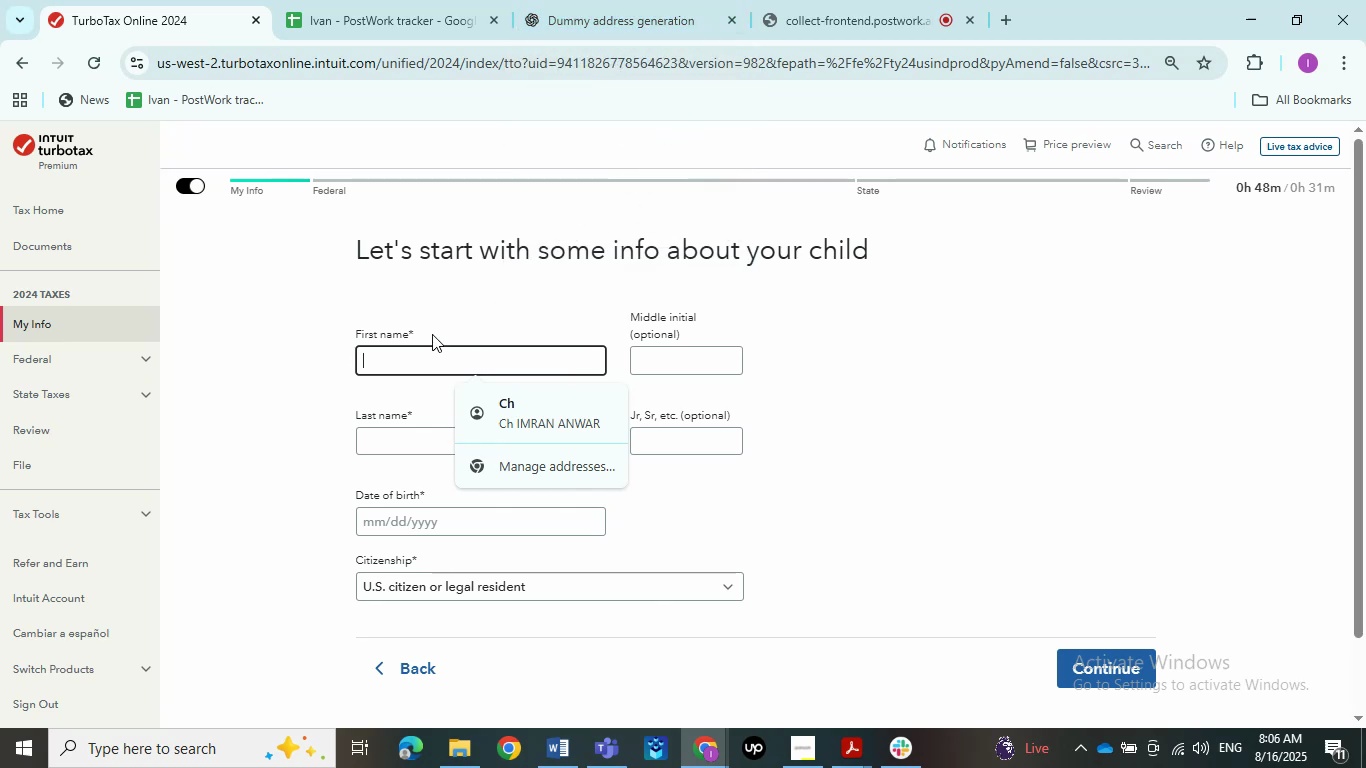 
left_click([487, 319])
 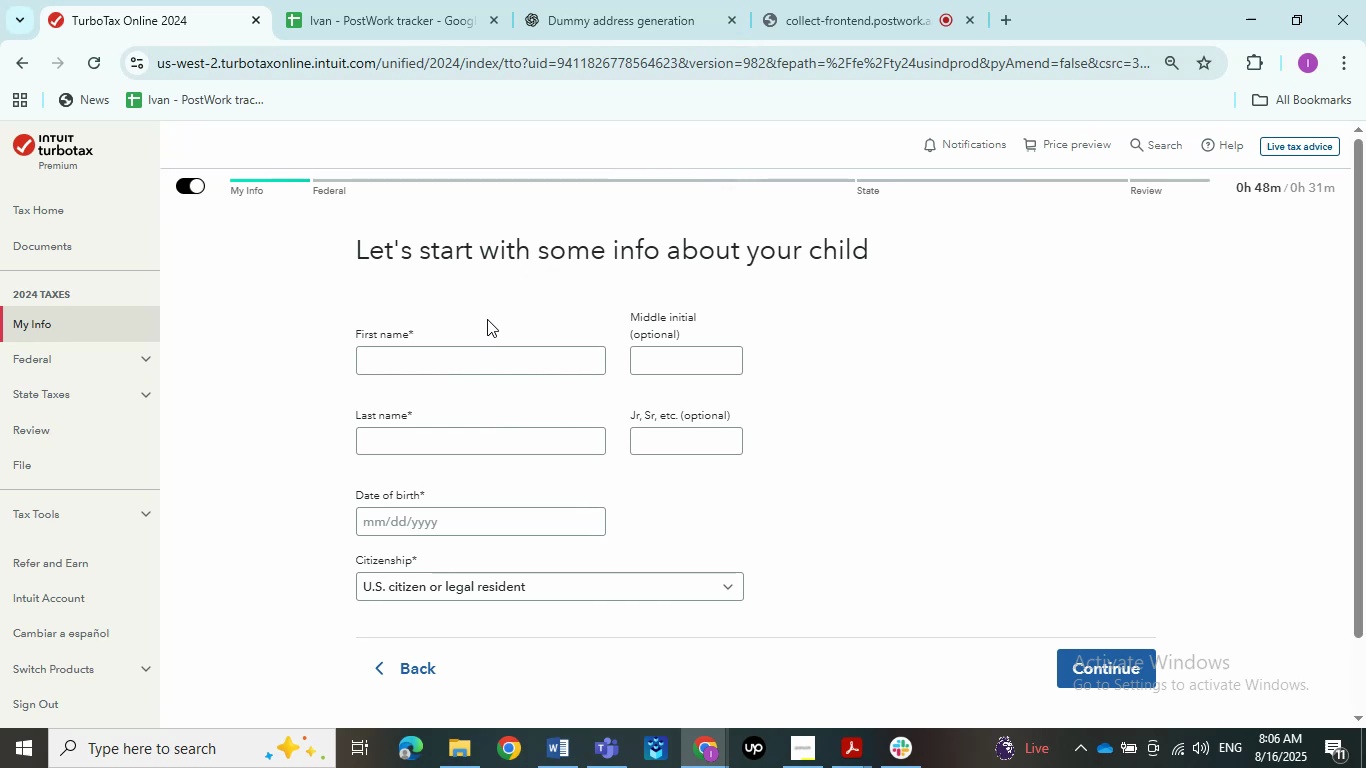 
left_click([473, 355])
 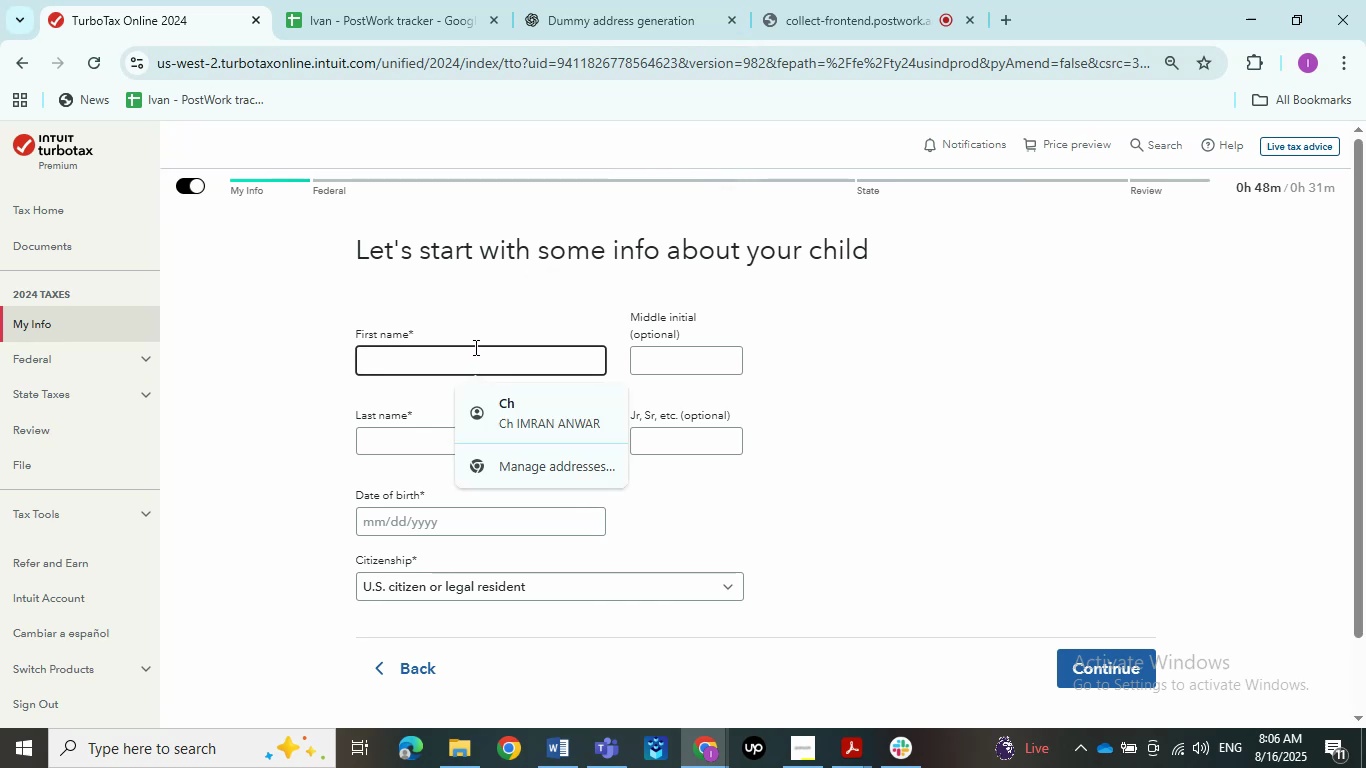 
left_click([487, 315])
 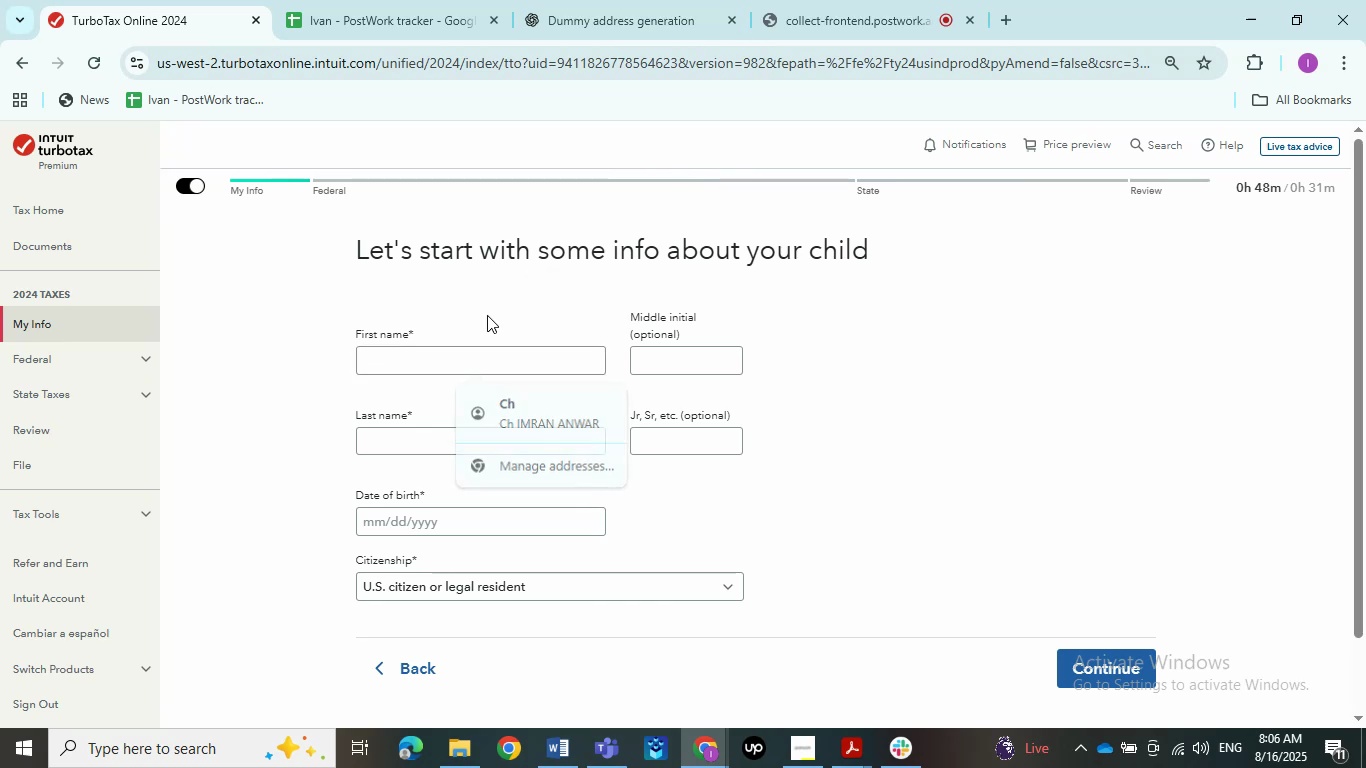 
left_click([477, 353])
 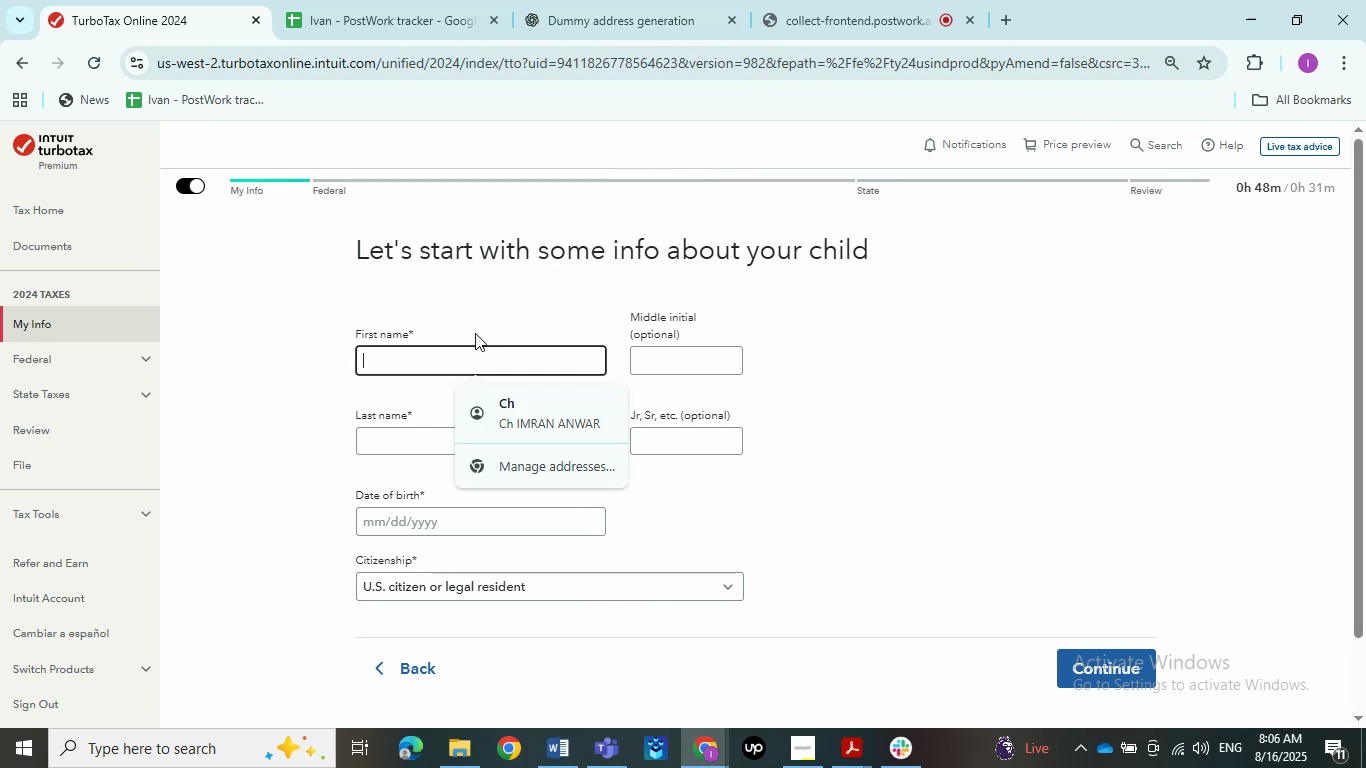 
left_click([459, 310])
 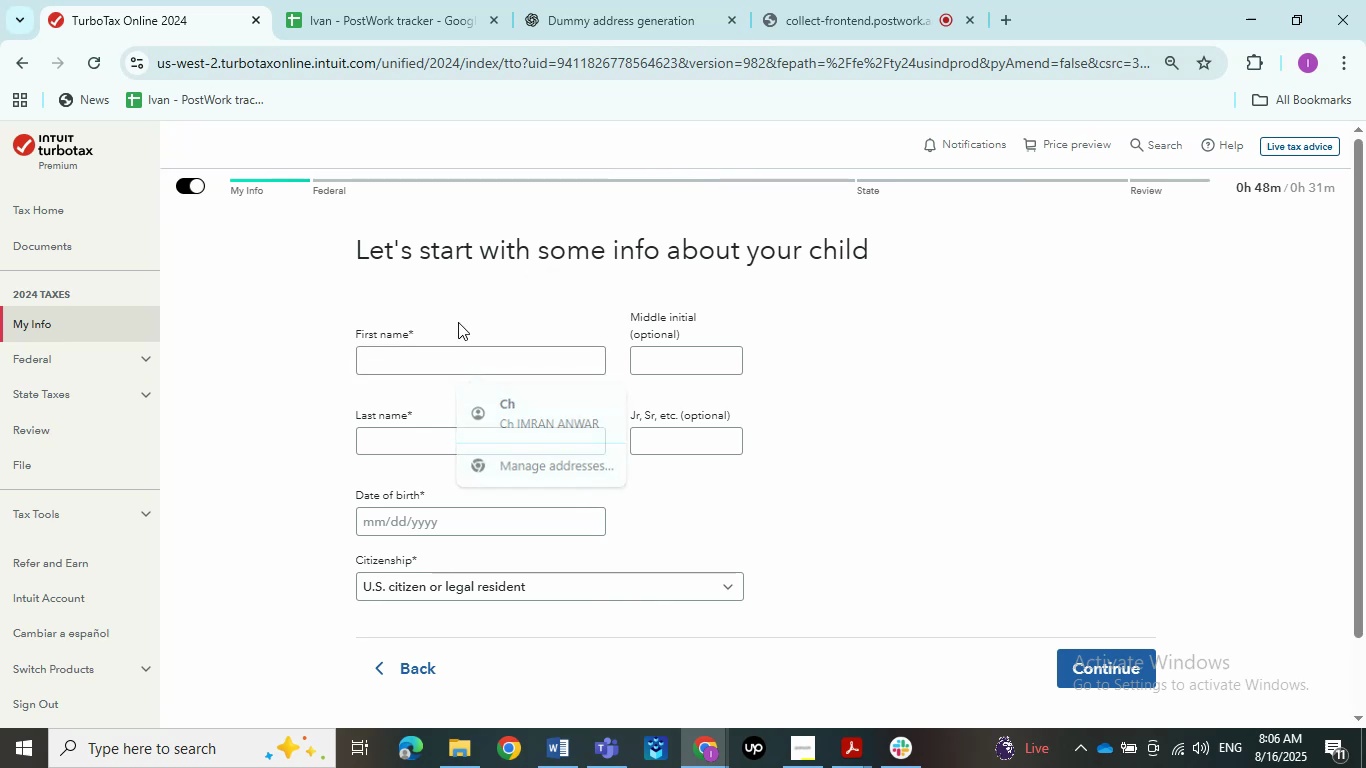 
left_click([456, 354])
 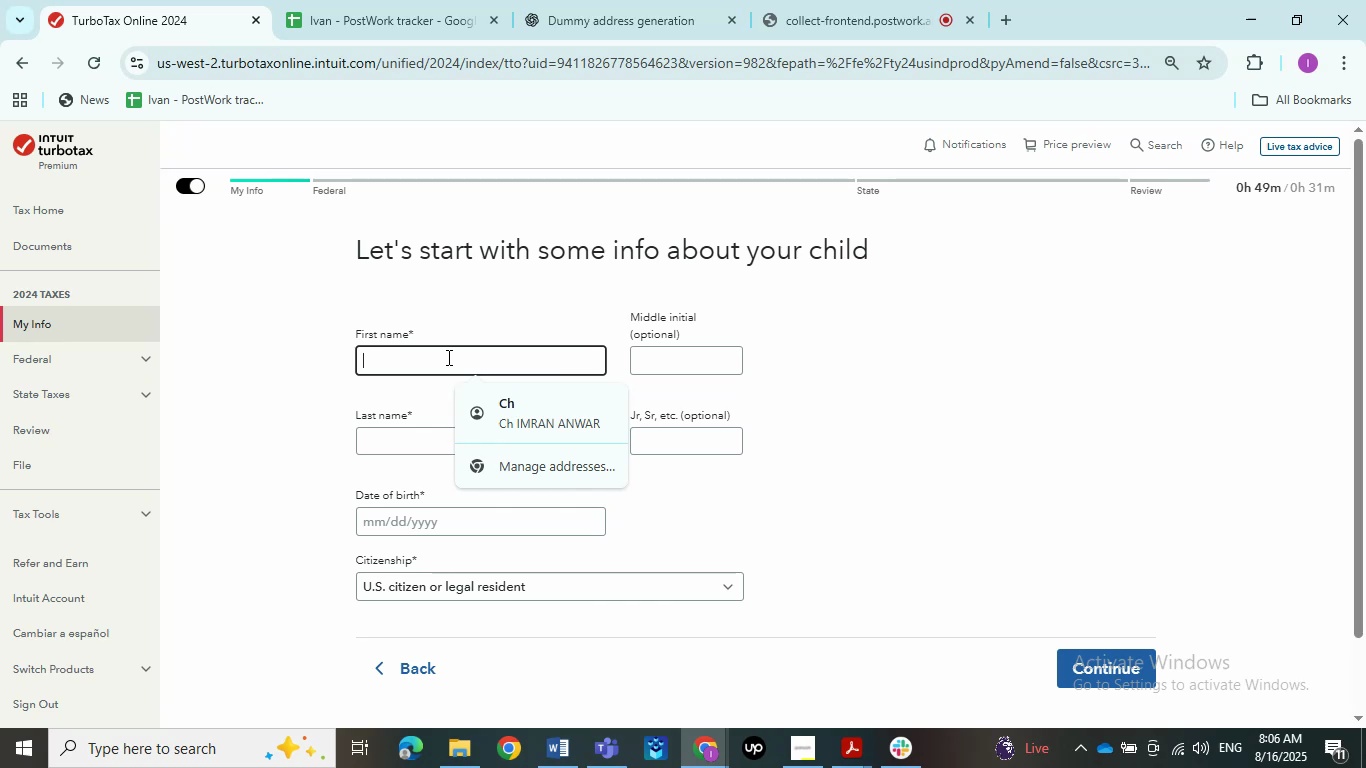 
wait(33.36)
 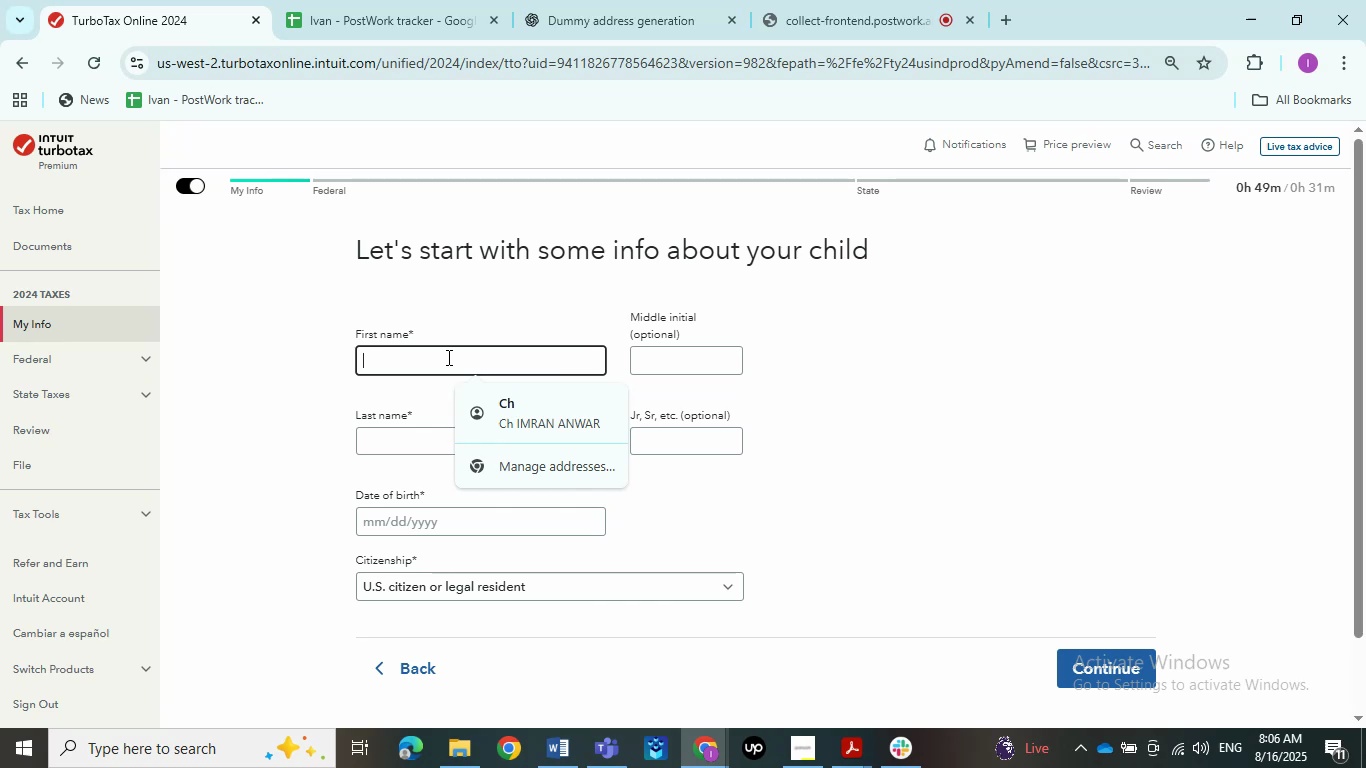 
hold_key(key=ShiftLeft, duration=1.52)
 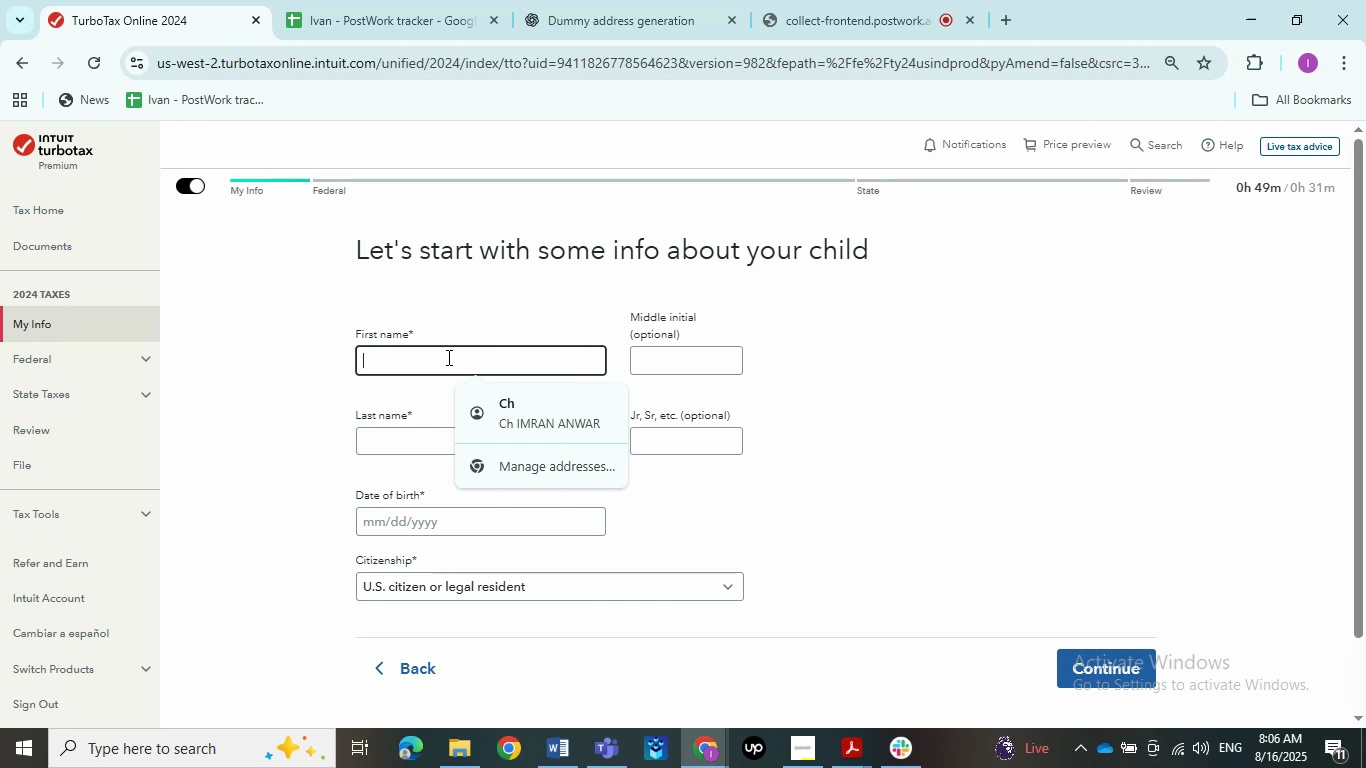 
hold_key(key=ShiftLeft, duration=0.81)
 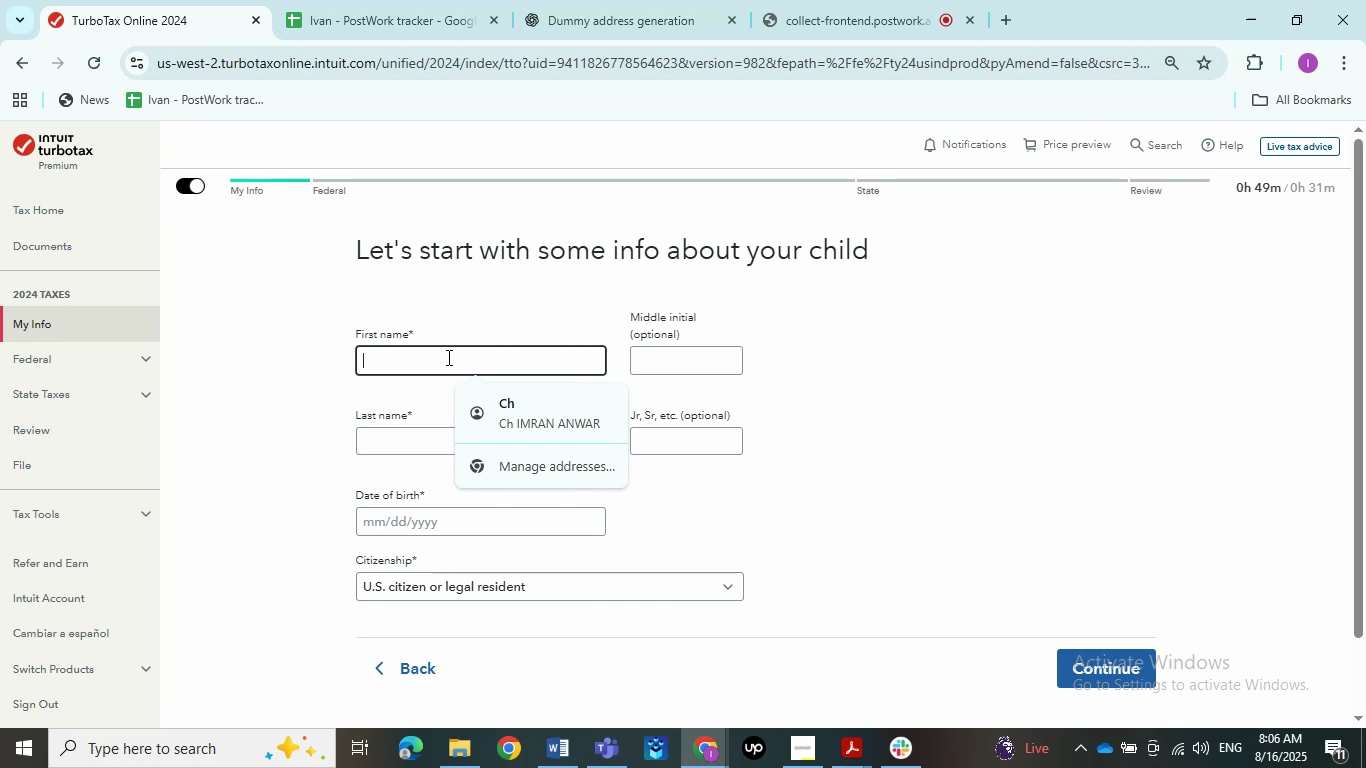 
type(Fast )
key(Tab)
key(Tab)
 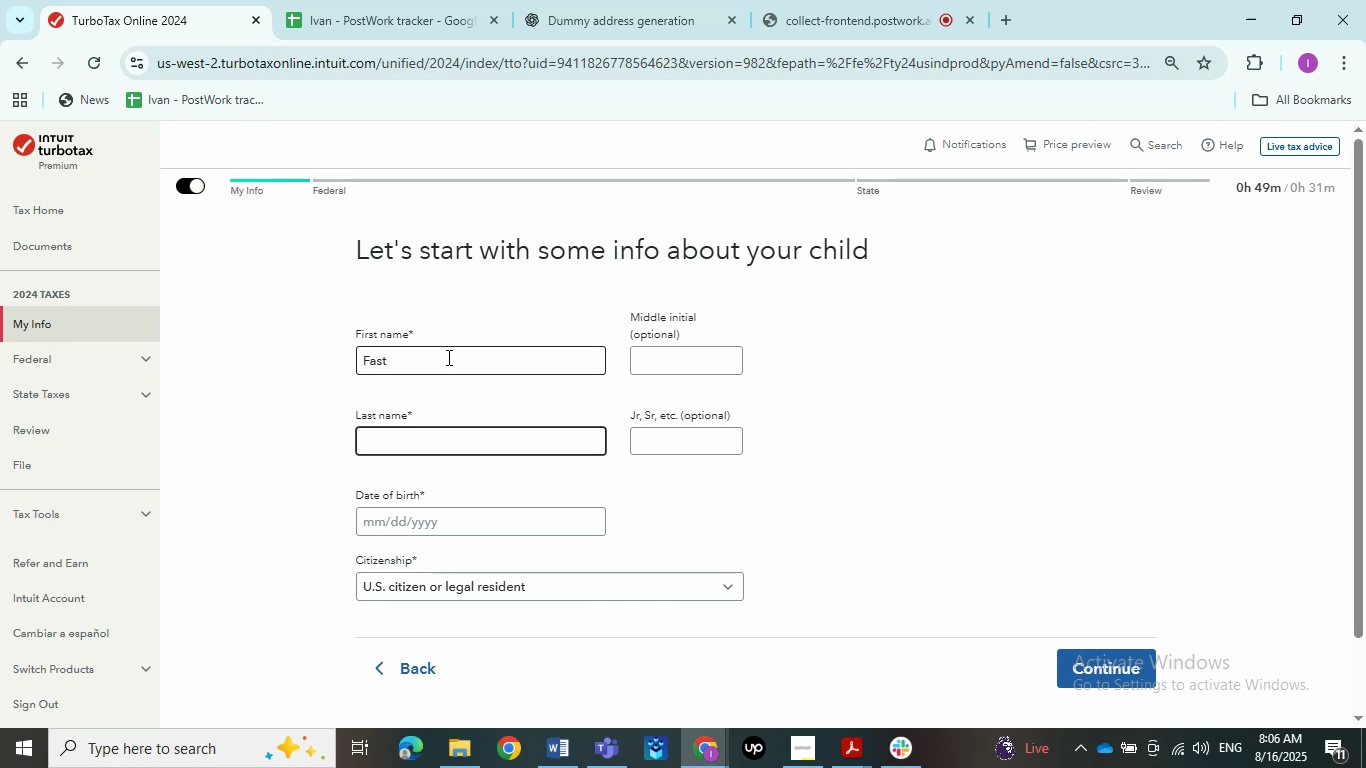 
wait(6.22)
 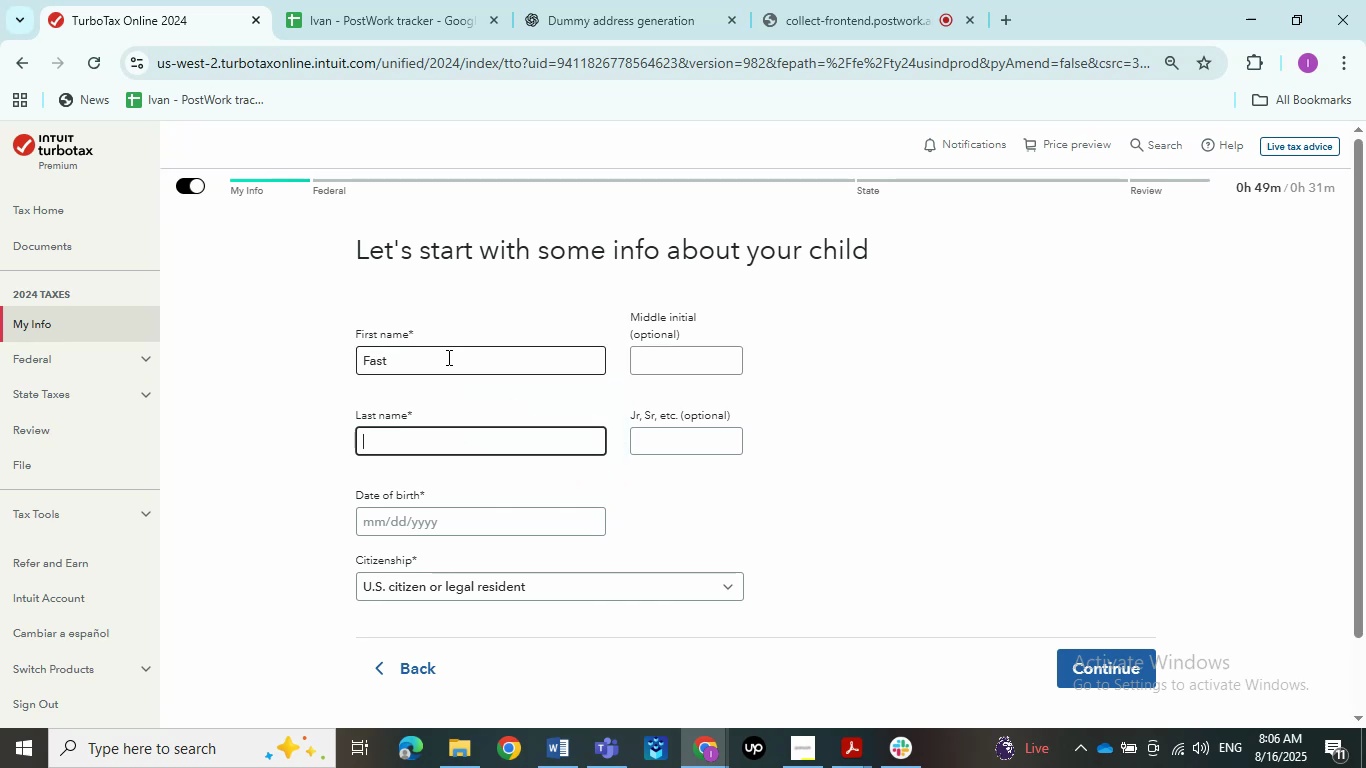 
key(Tab)
 